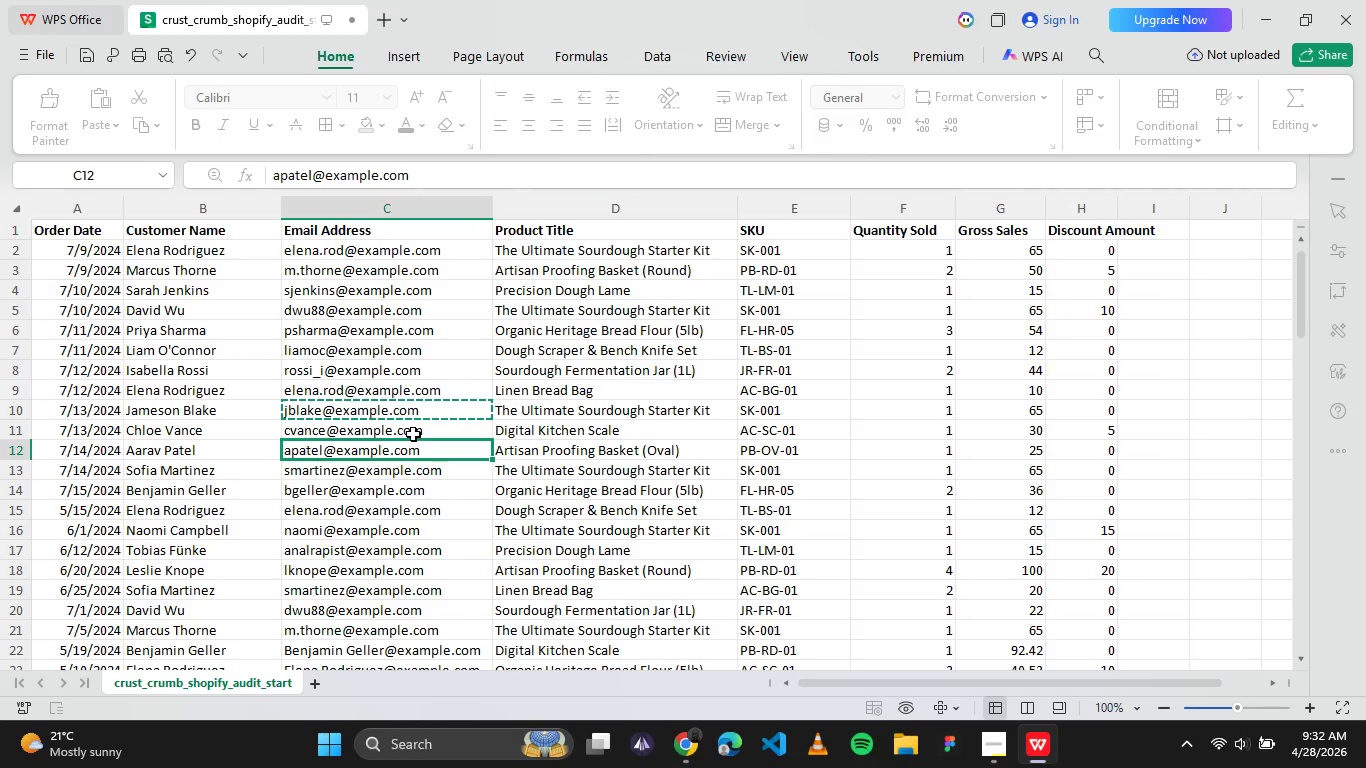 
left_click([412, 432])
 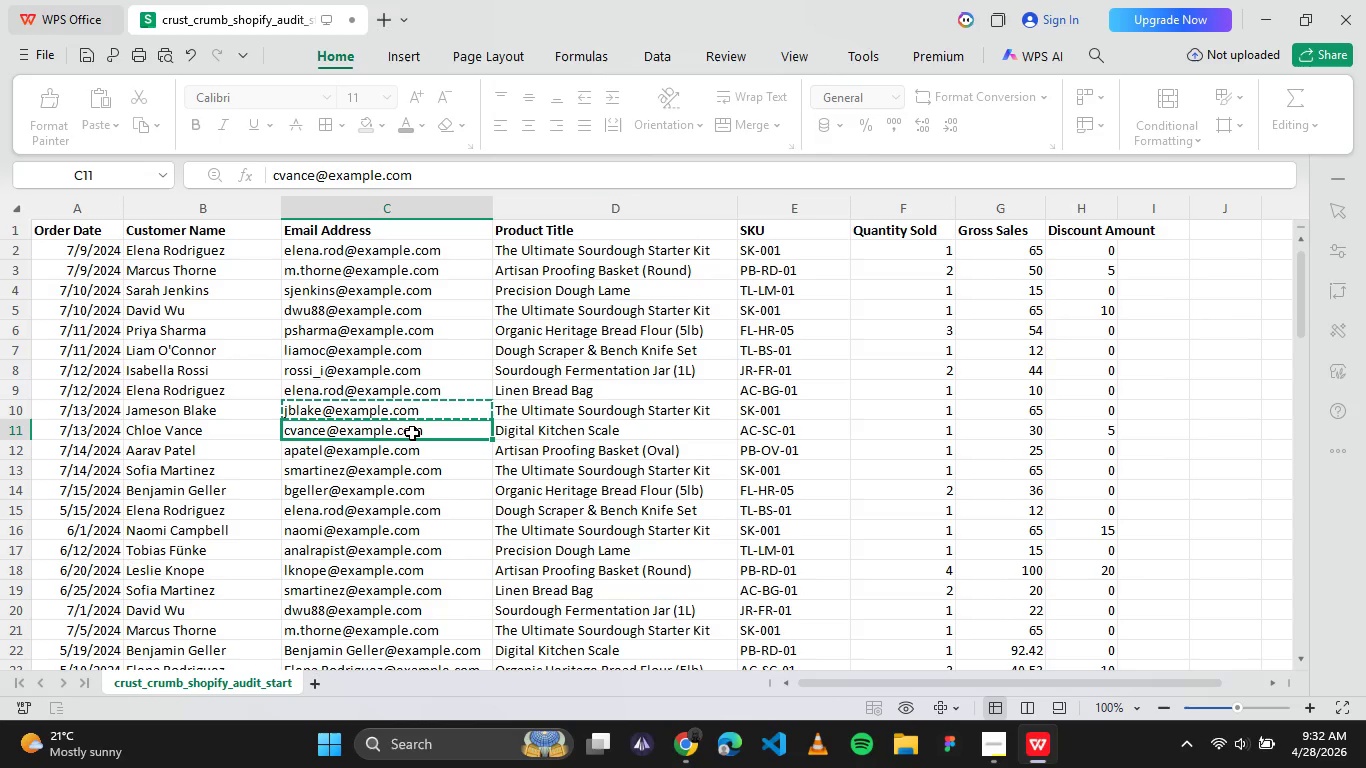 
key(Control+C)
 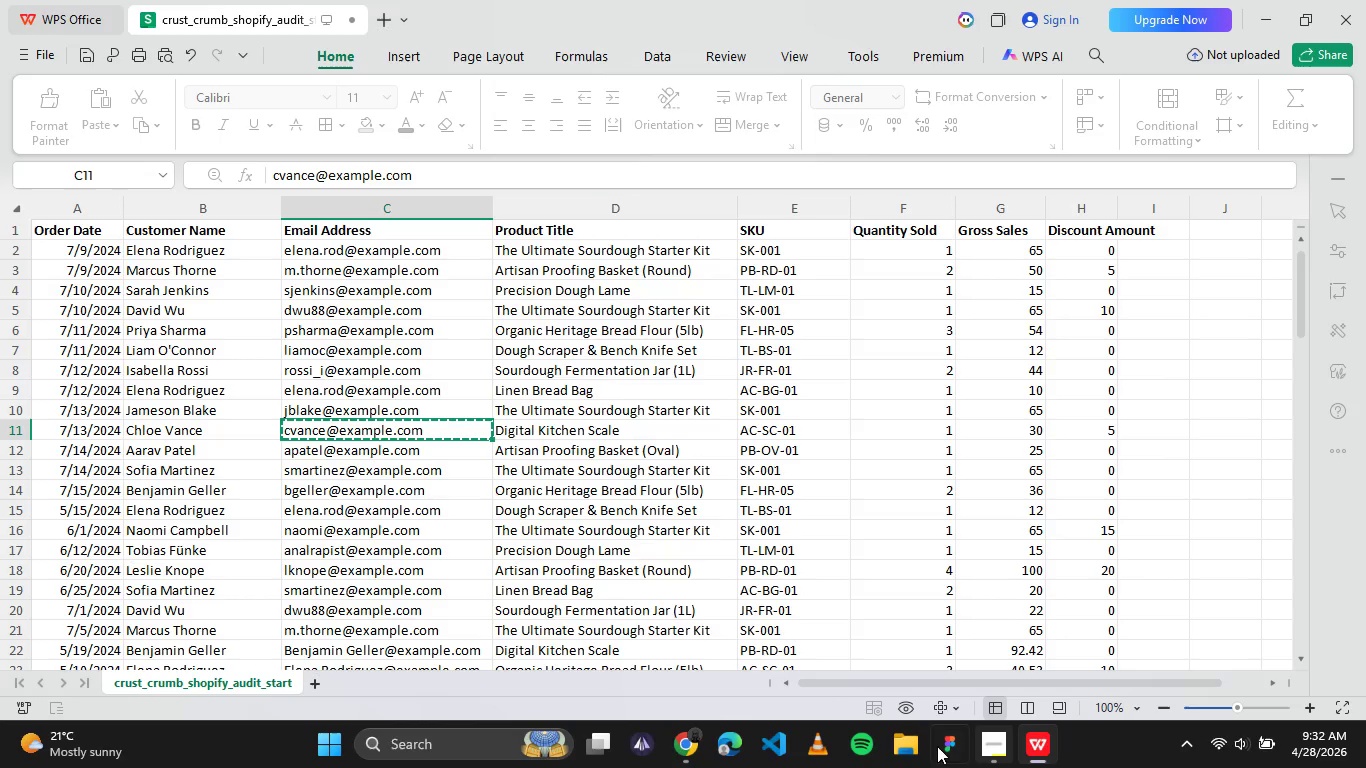 
left_click([681, 754])
 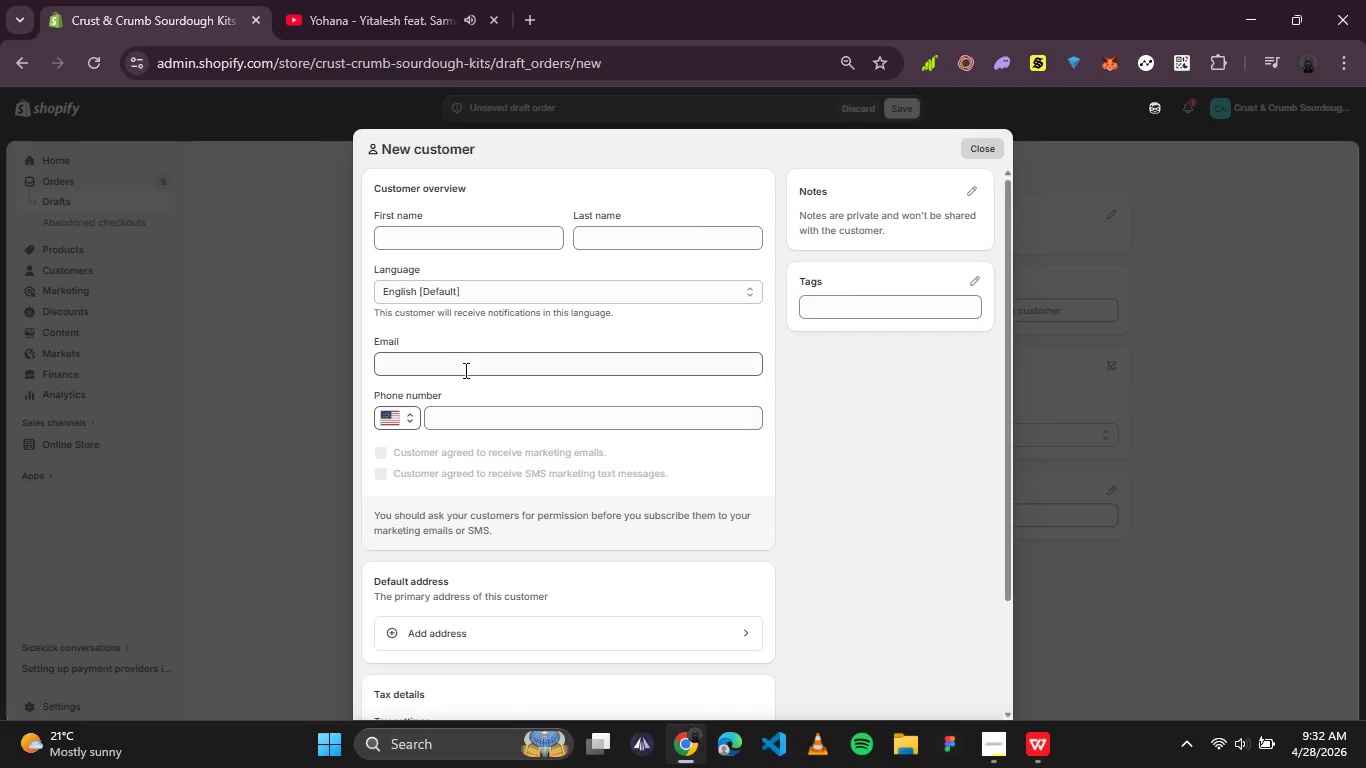 
left_click([464, 370])
 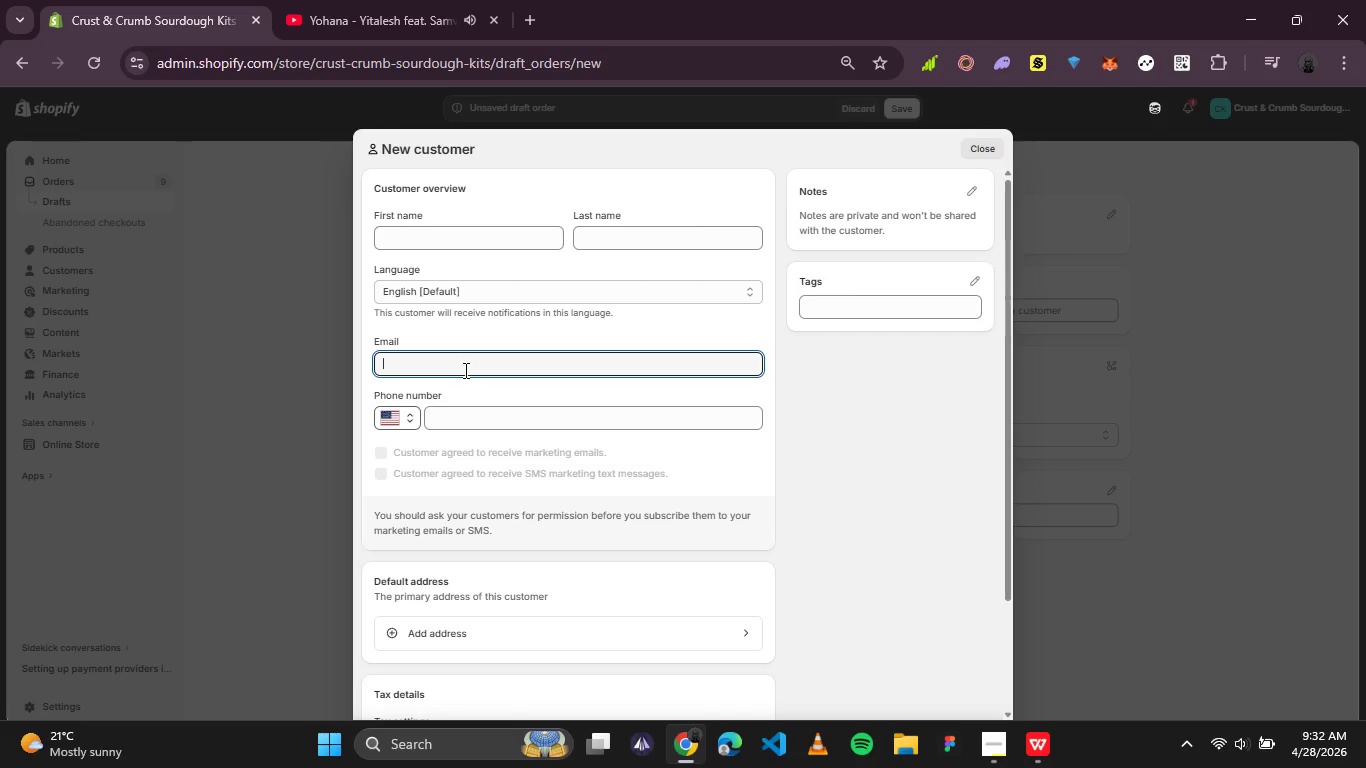 
key(Control+V)
 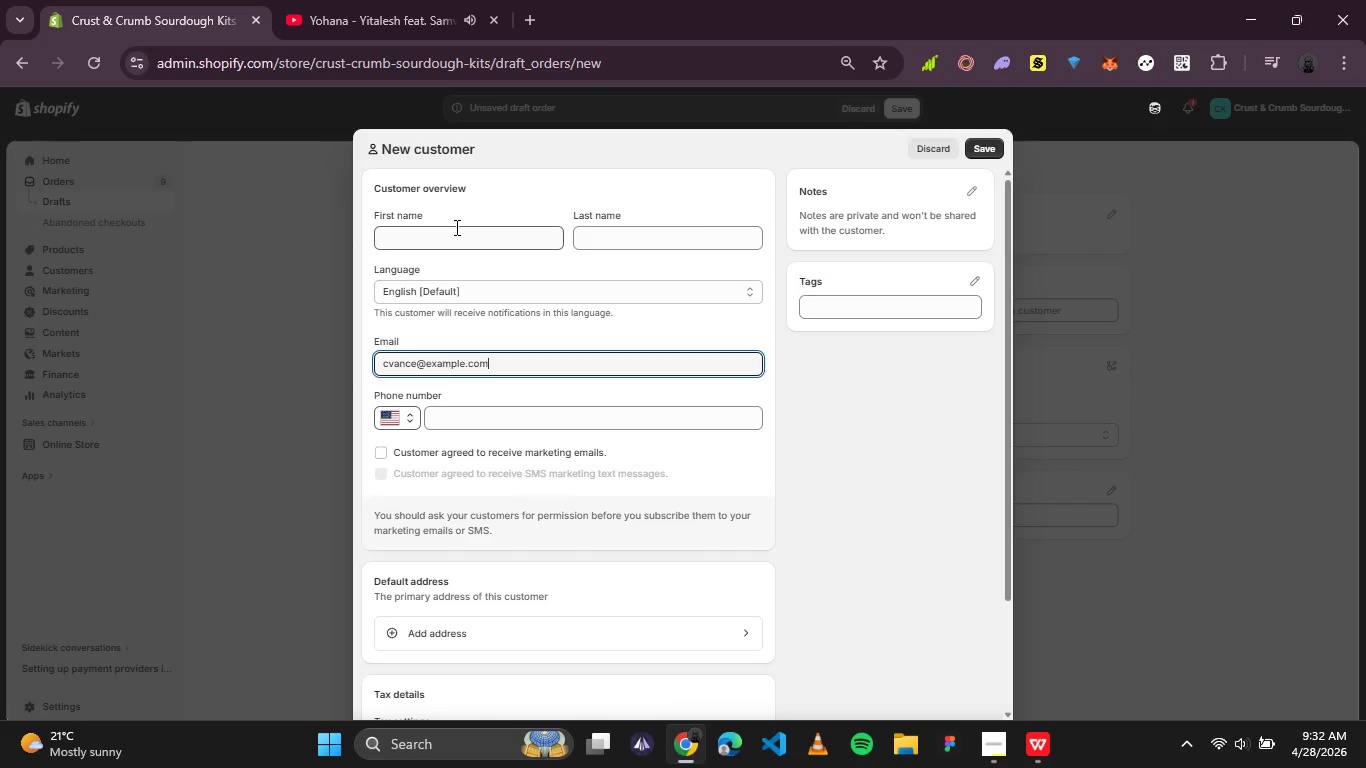 
left_click([455, 227])
 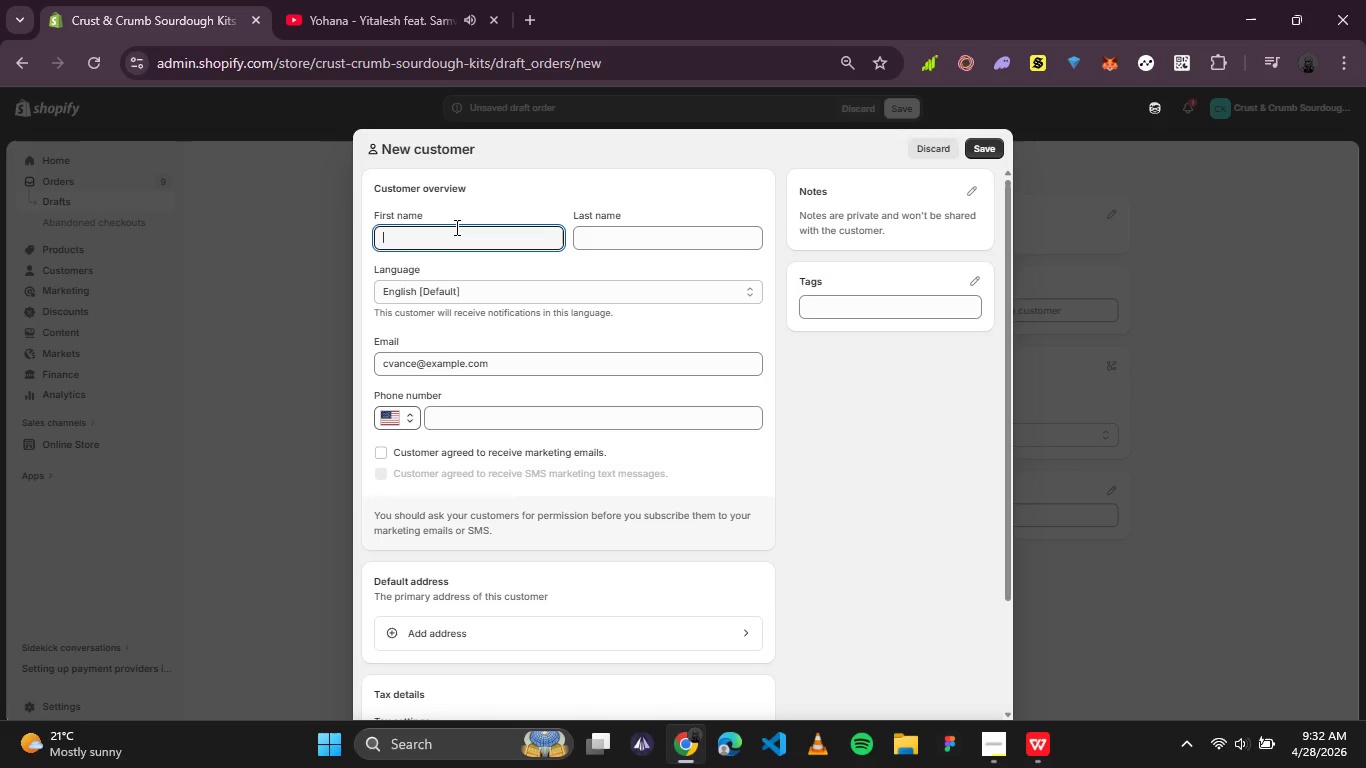 
type(Chloe)
key(Tab)
type(Vance)
 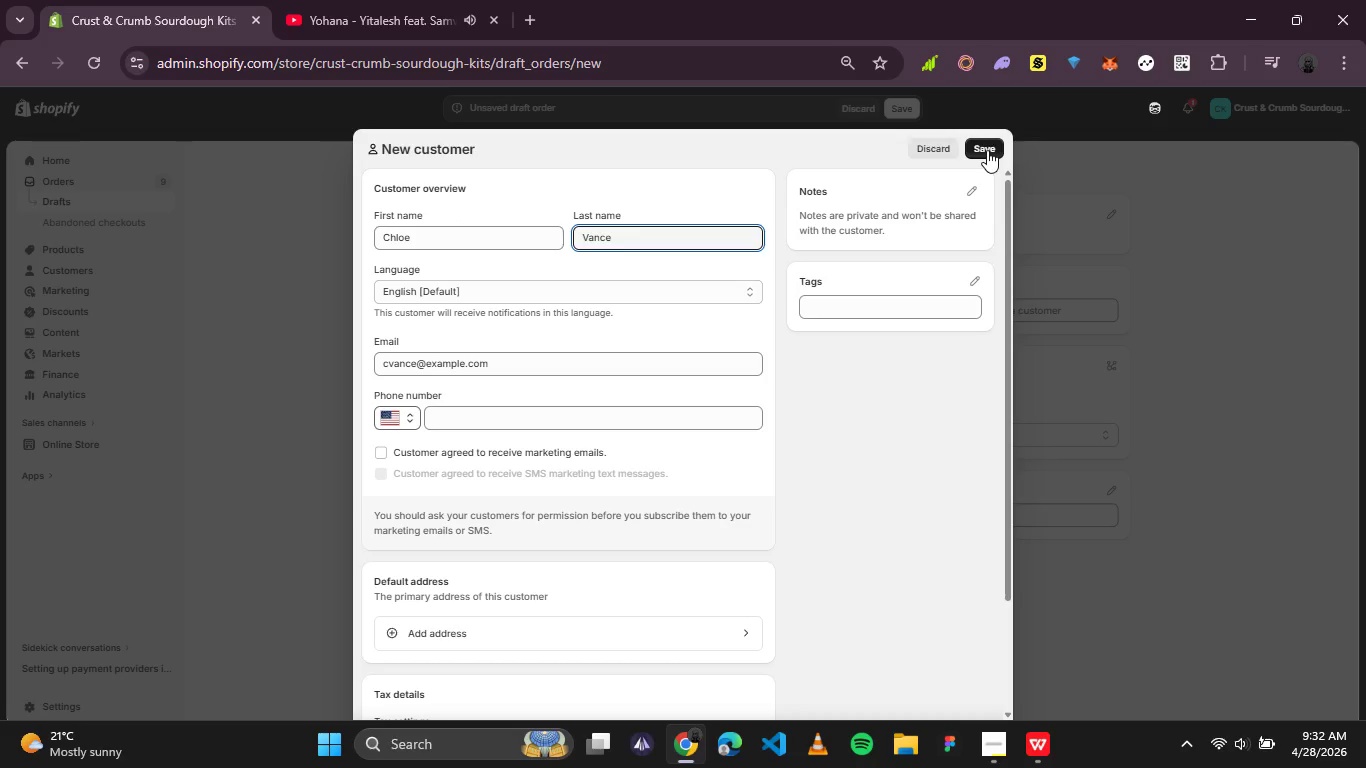 
left_click([987, 150])
 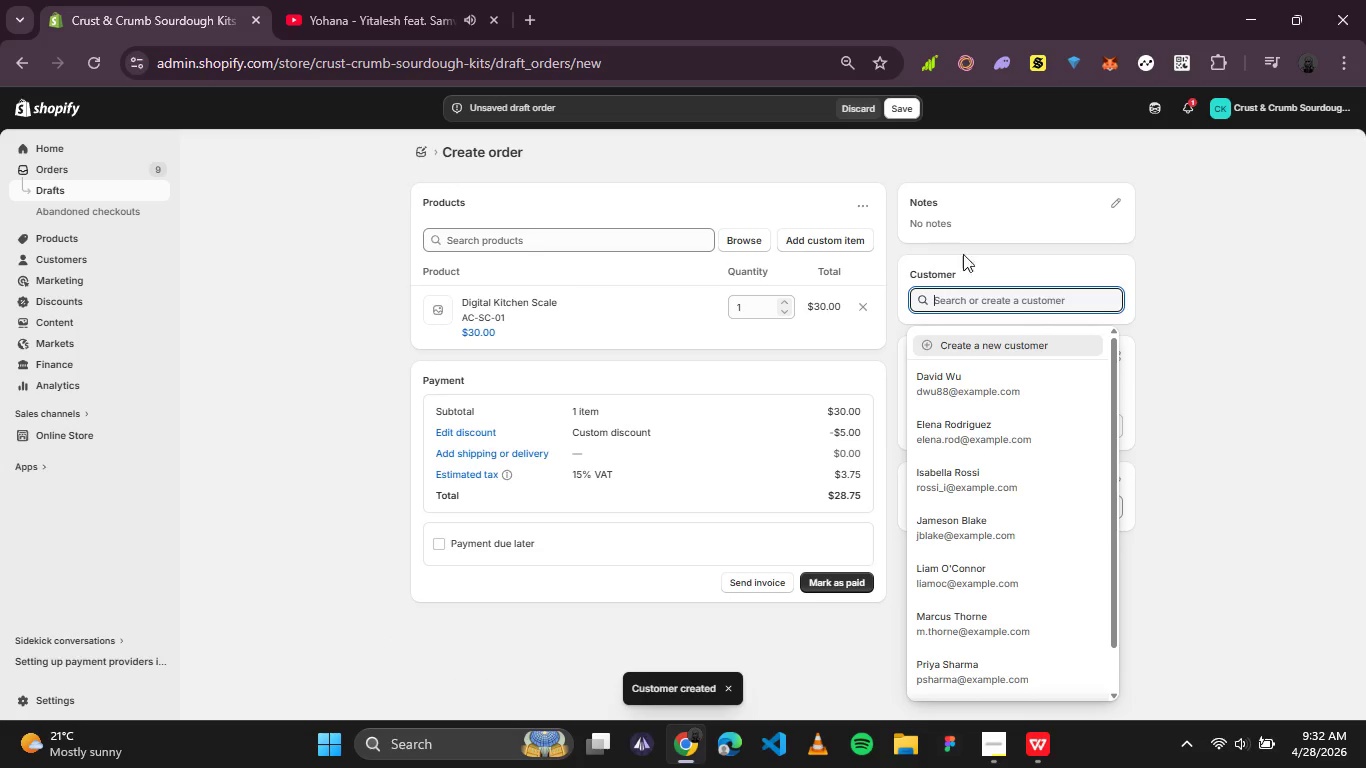 
mouse_move([1163, 362])
 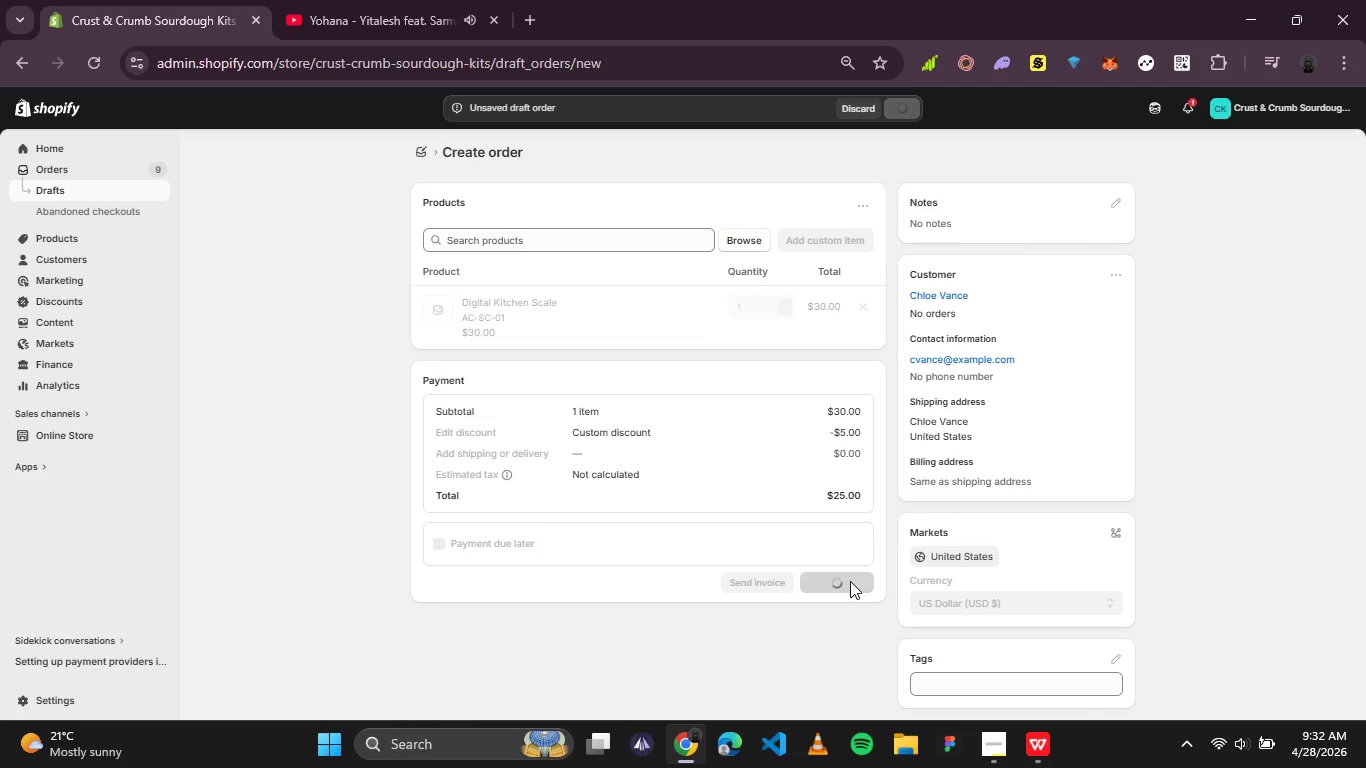 
wait(5.68)
 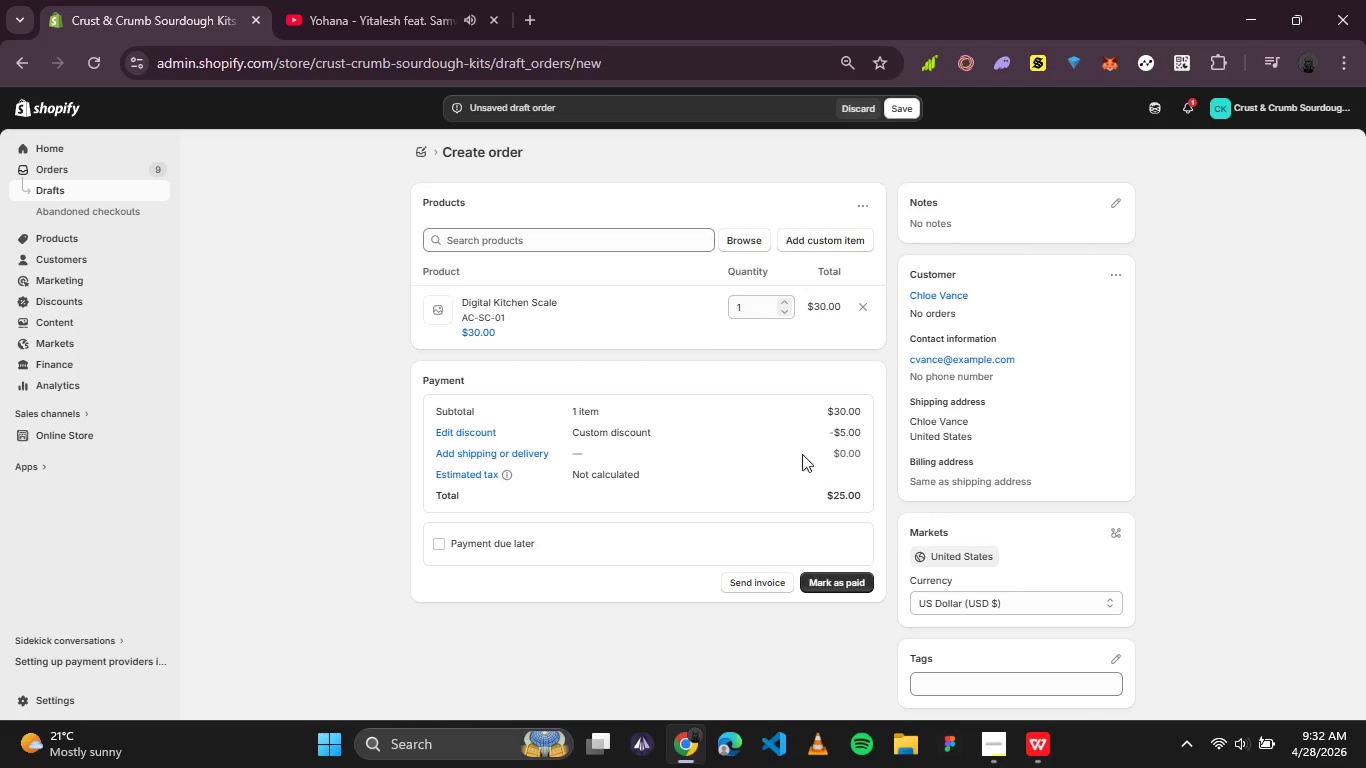 
mouse_move([1098, 431])
 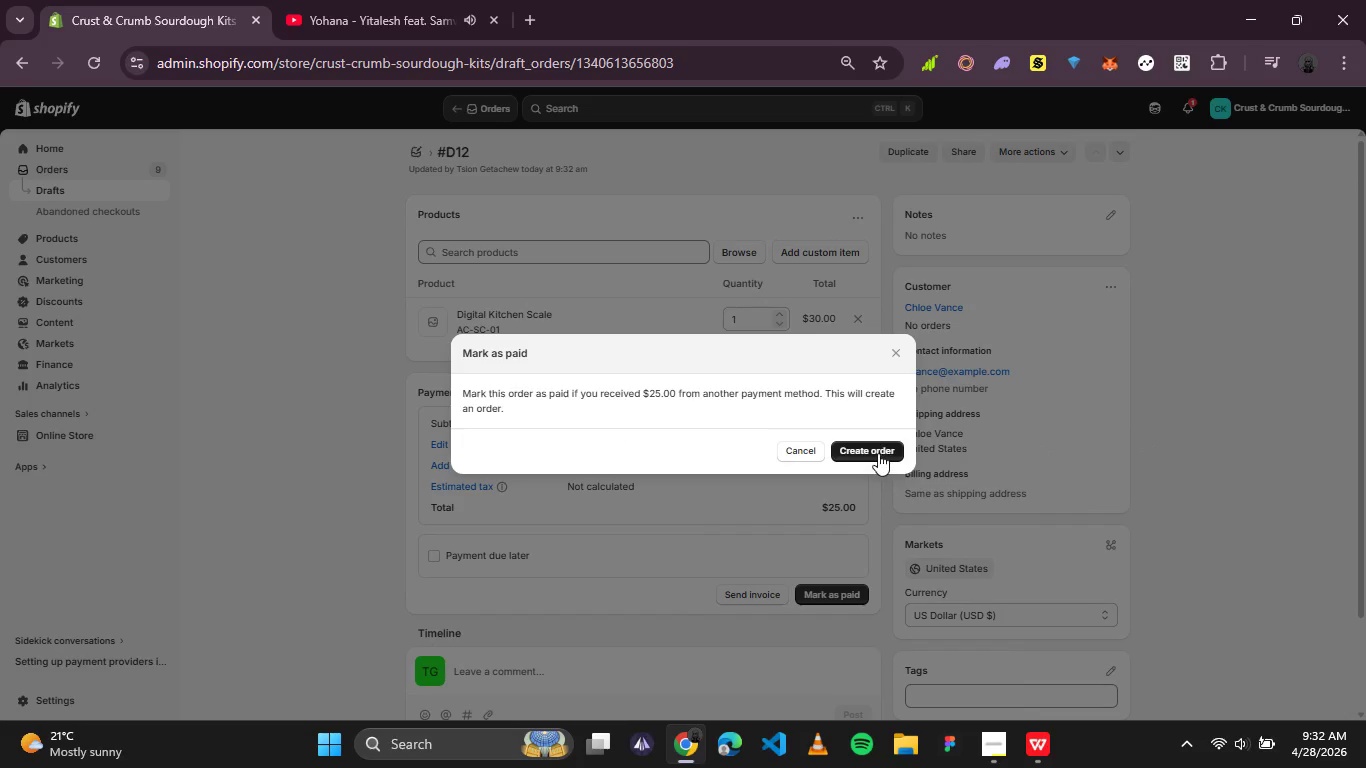 
left_click([878, 453])
 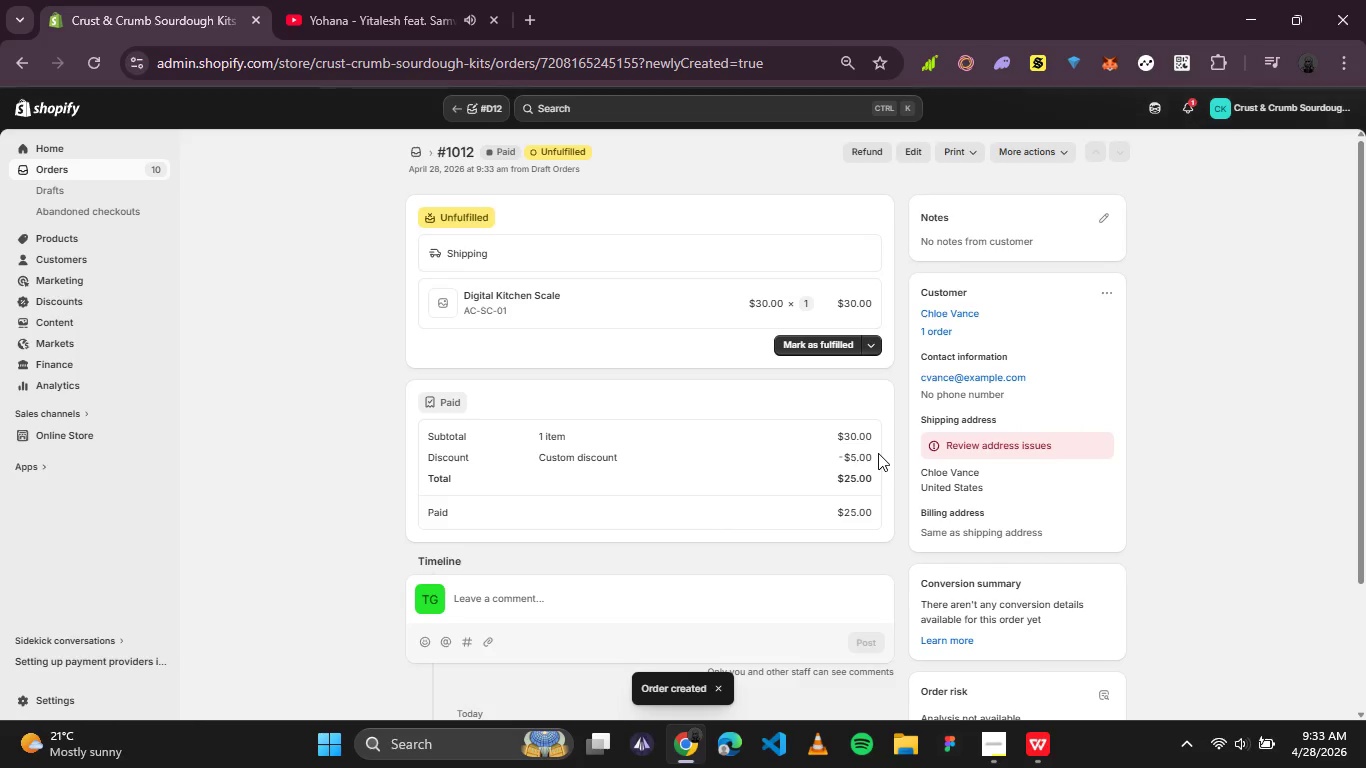 
wait(7.5)
 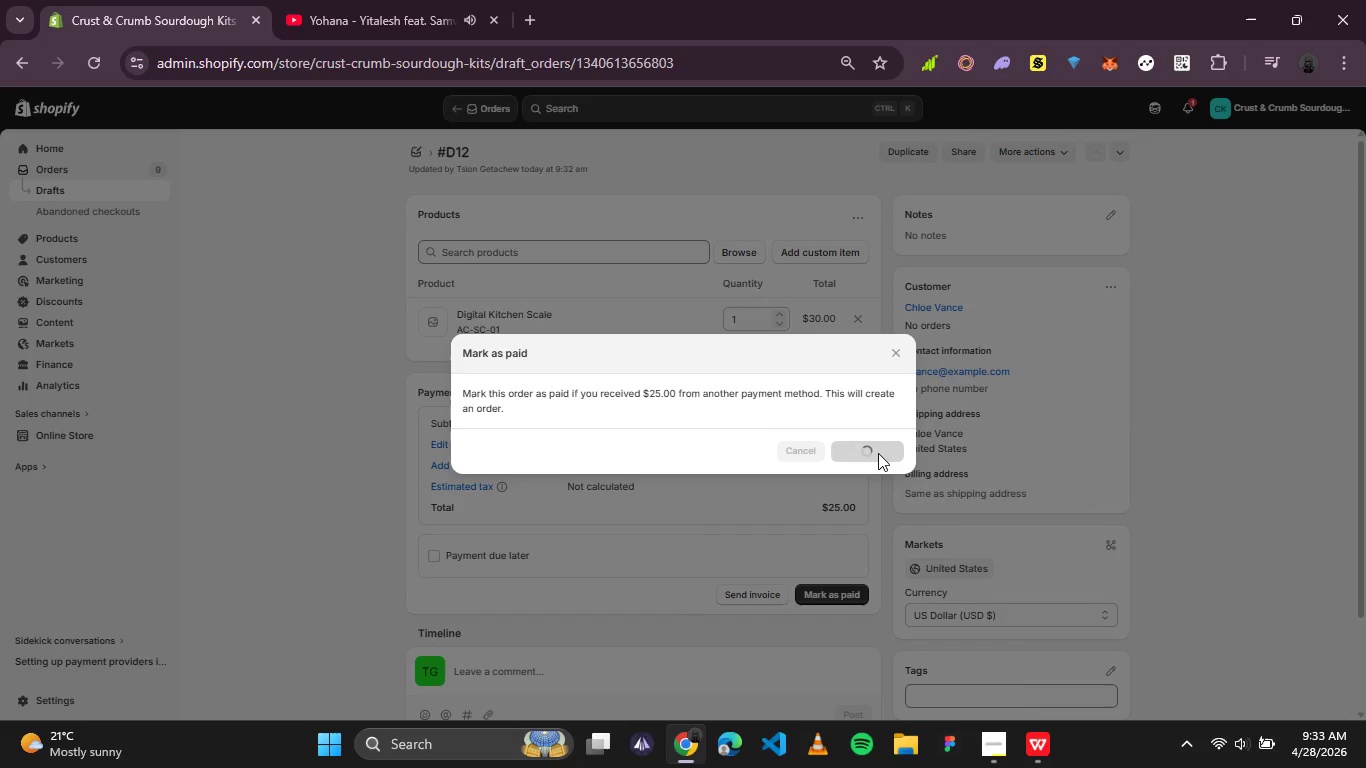 
left_click([95, 170])
 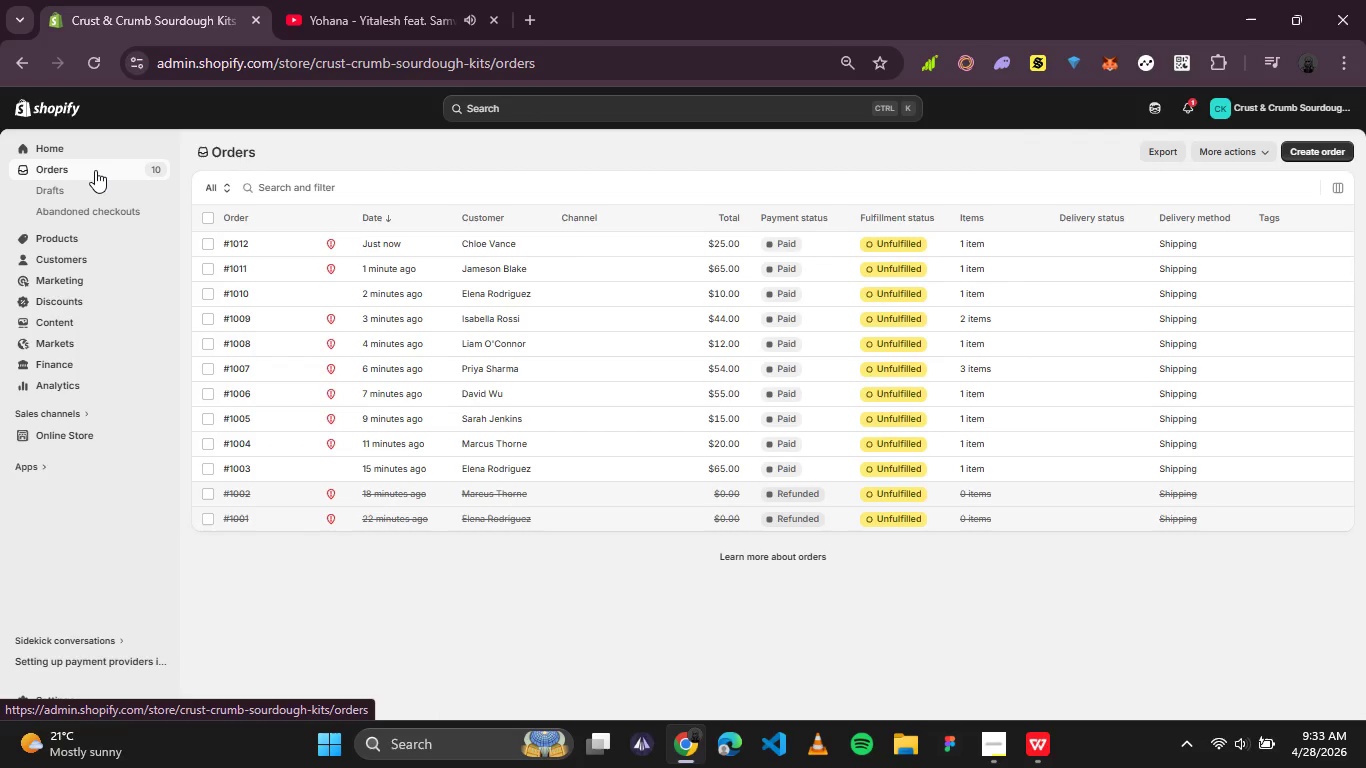 
wait(9.77)
 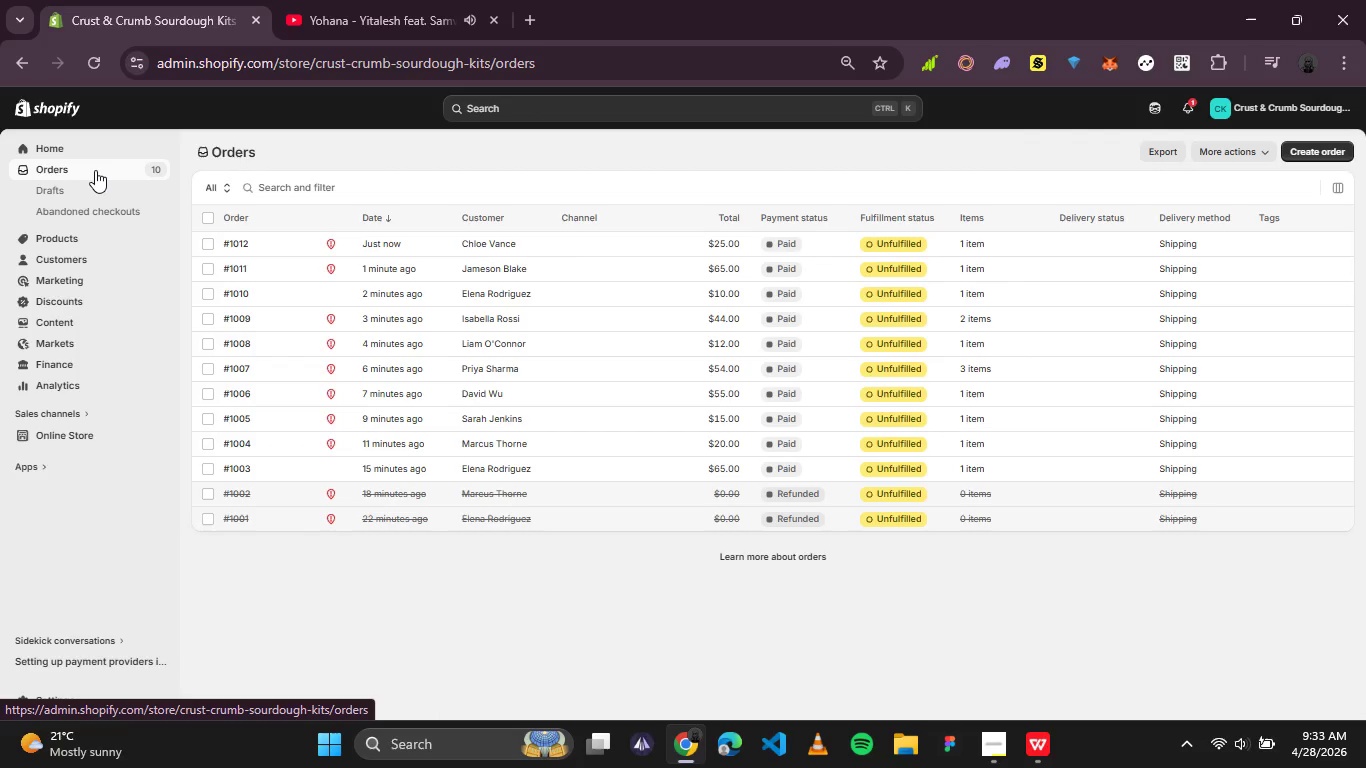 
left_click([1305, 151])
 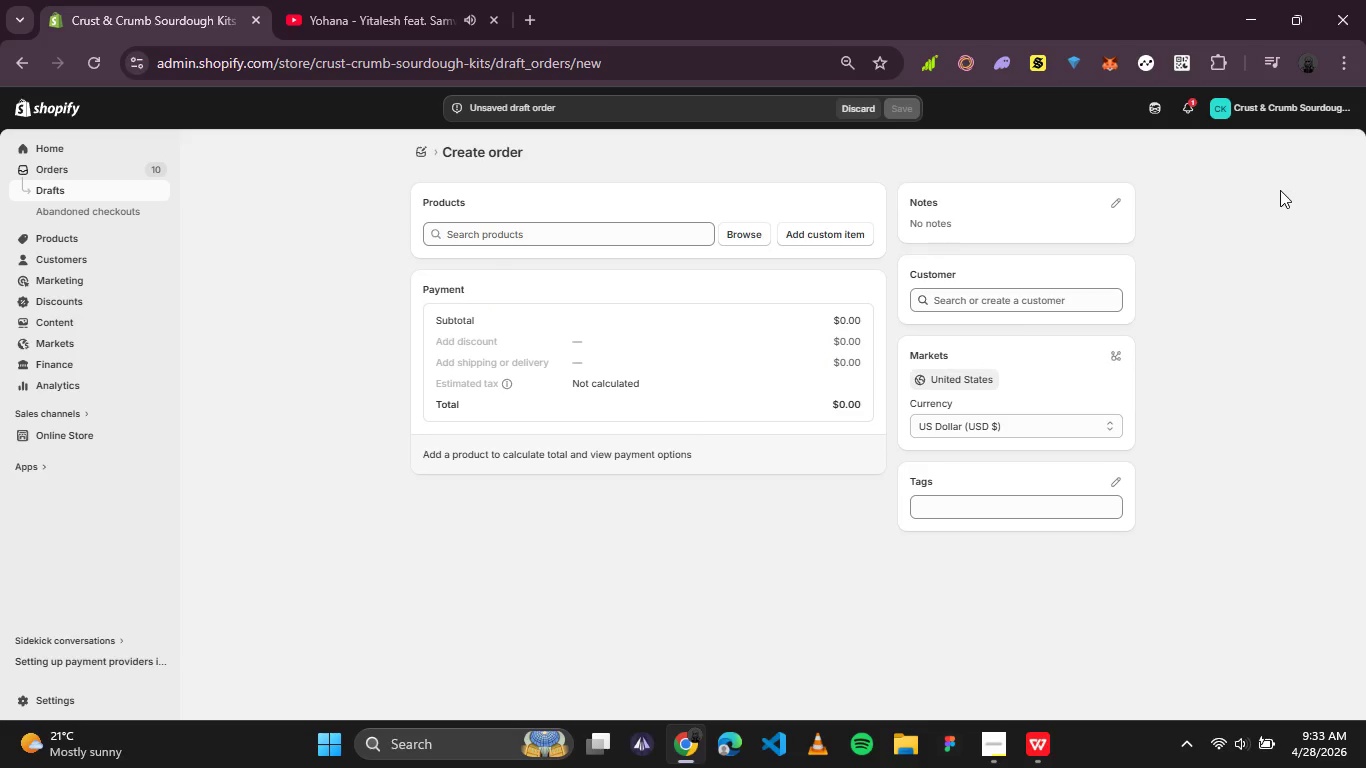 
wait(5.83)
 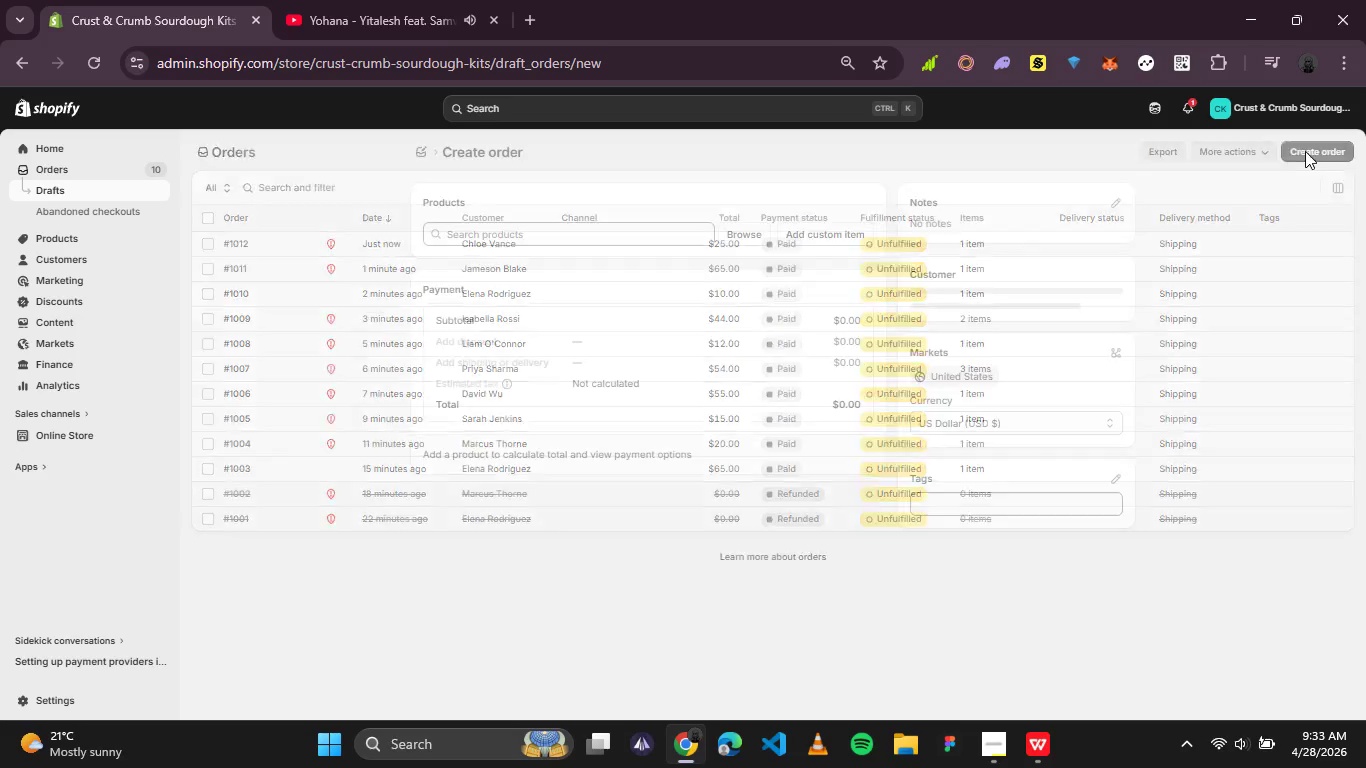 
left_click([733, 233])
 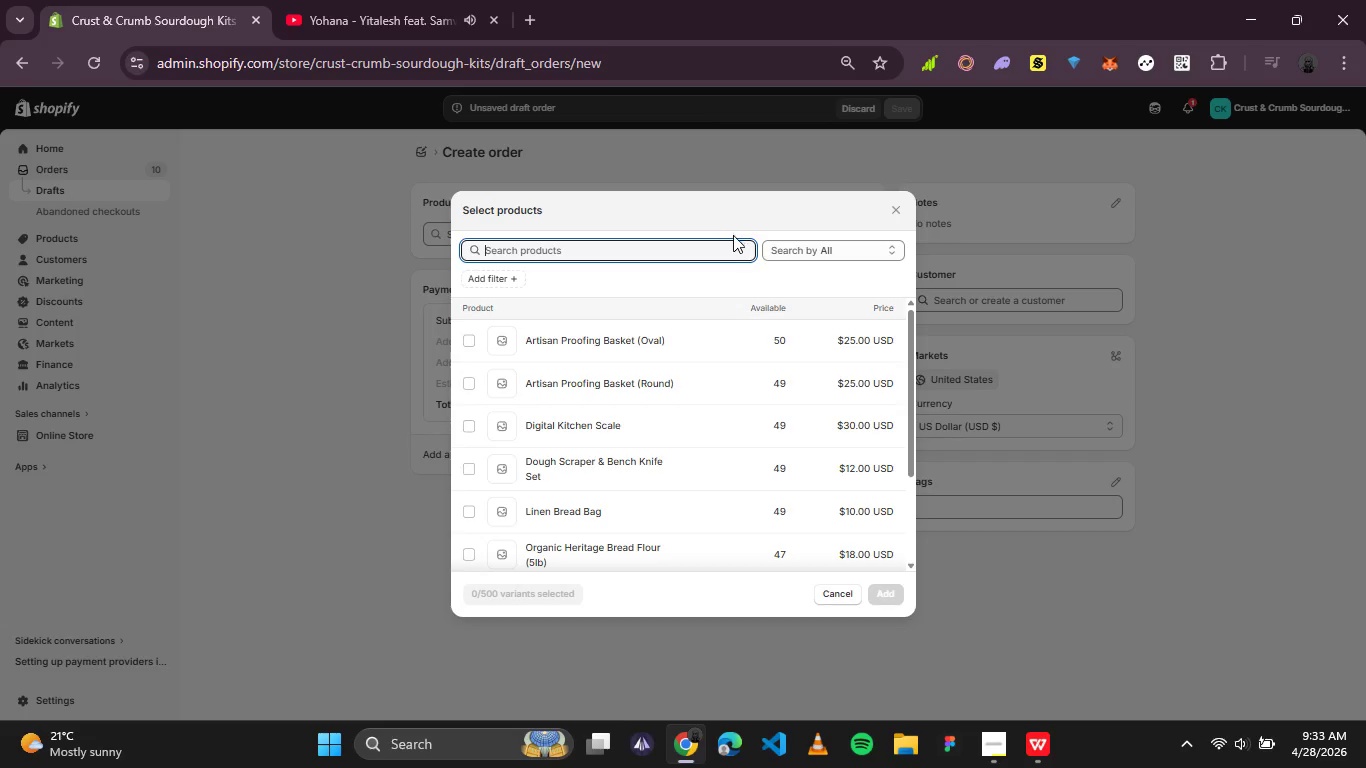 
scroll: coordinate [654, 432], scroll_direction: none, amount: 0.0
 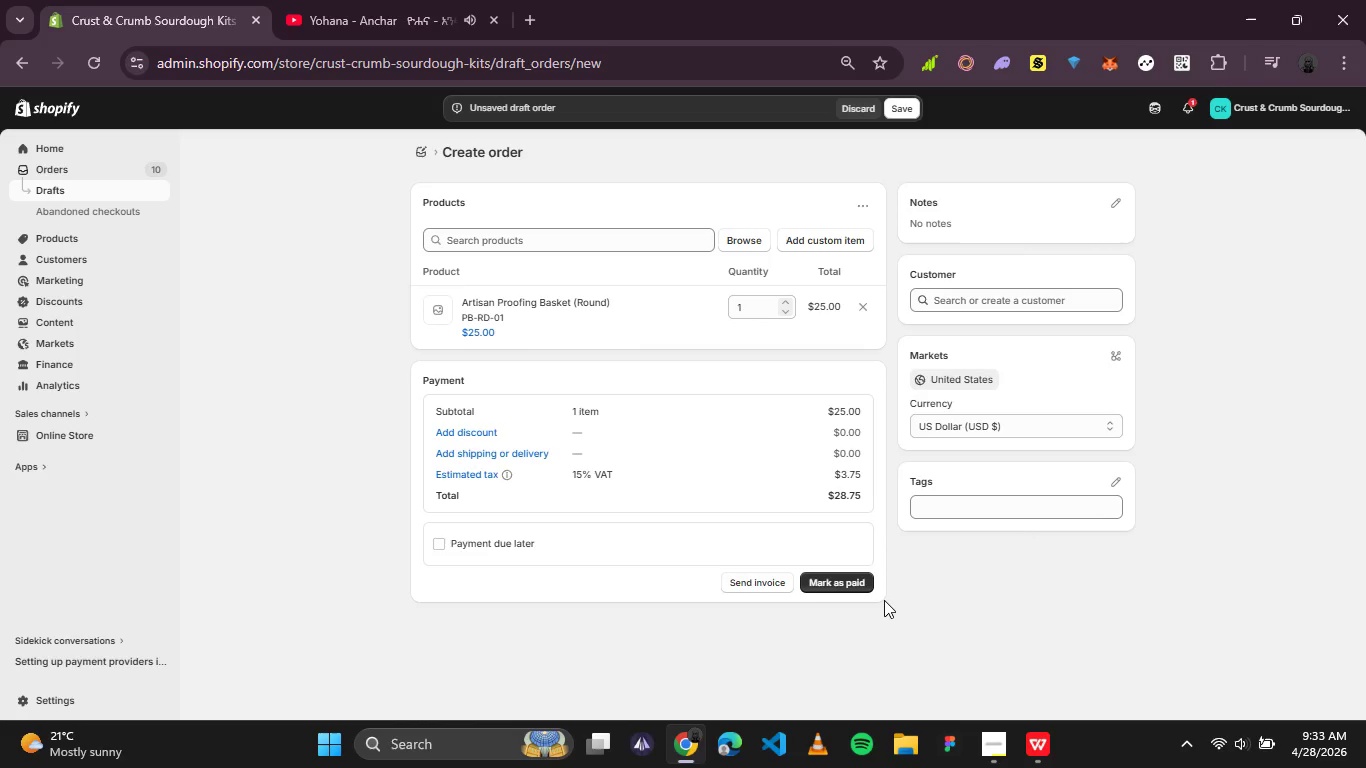 
wait(5.75)
 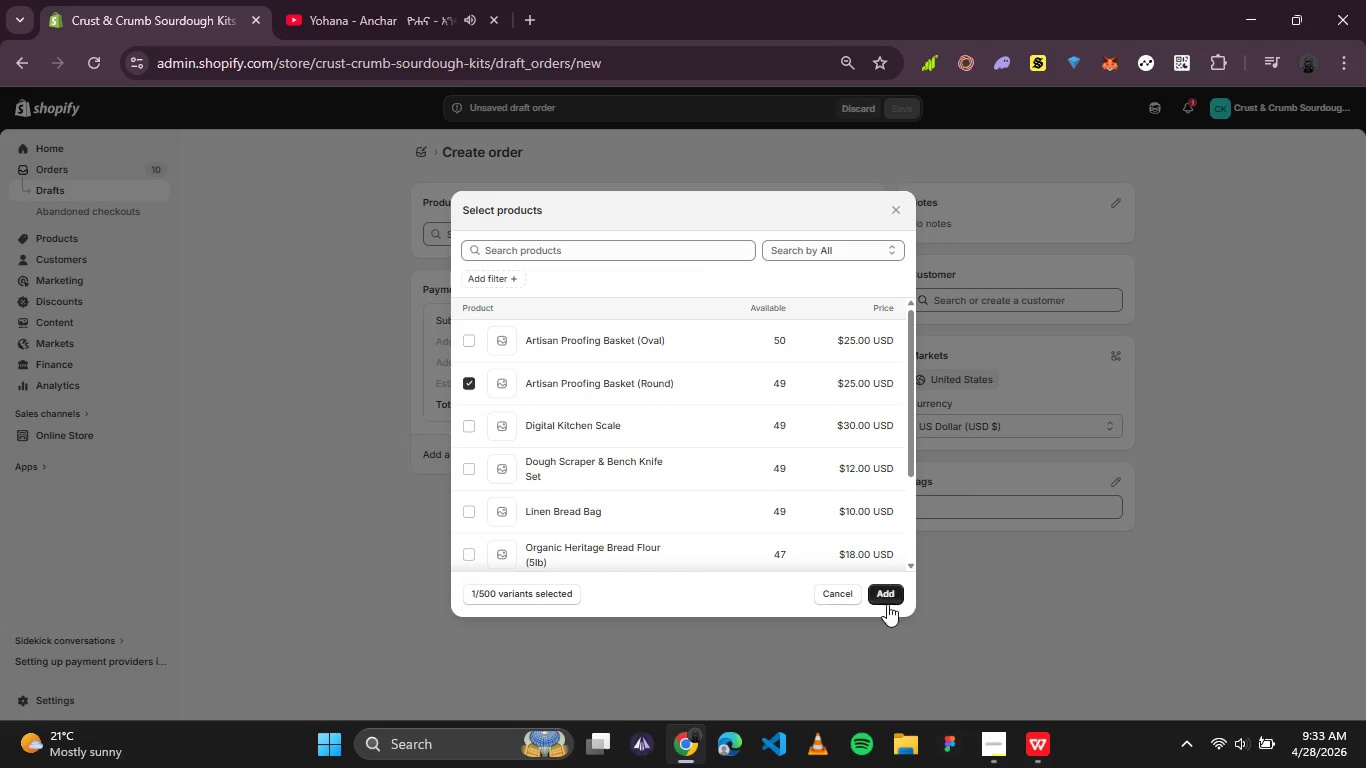 
left_click([1050, 297])
 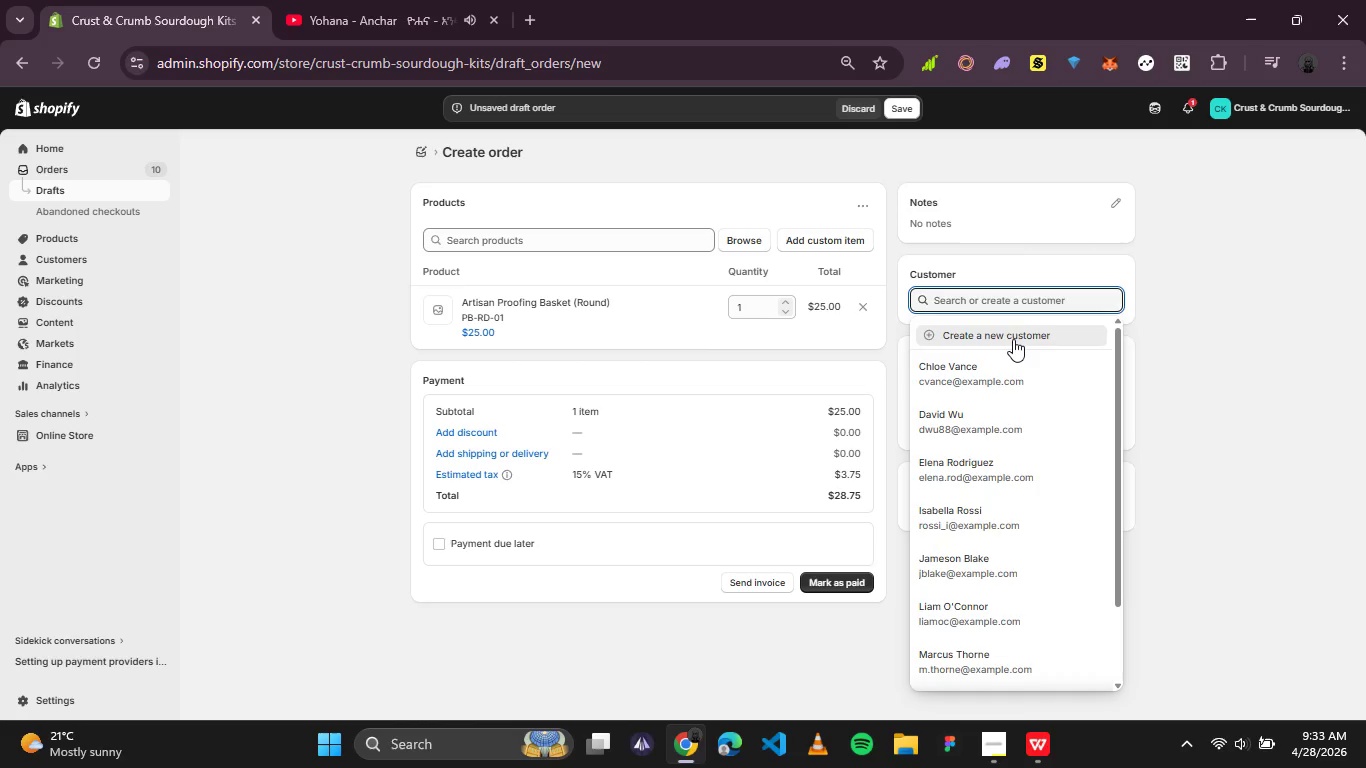 
left_click([1013, 339])
 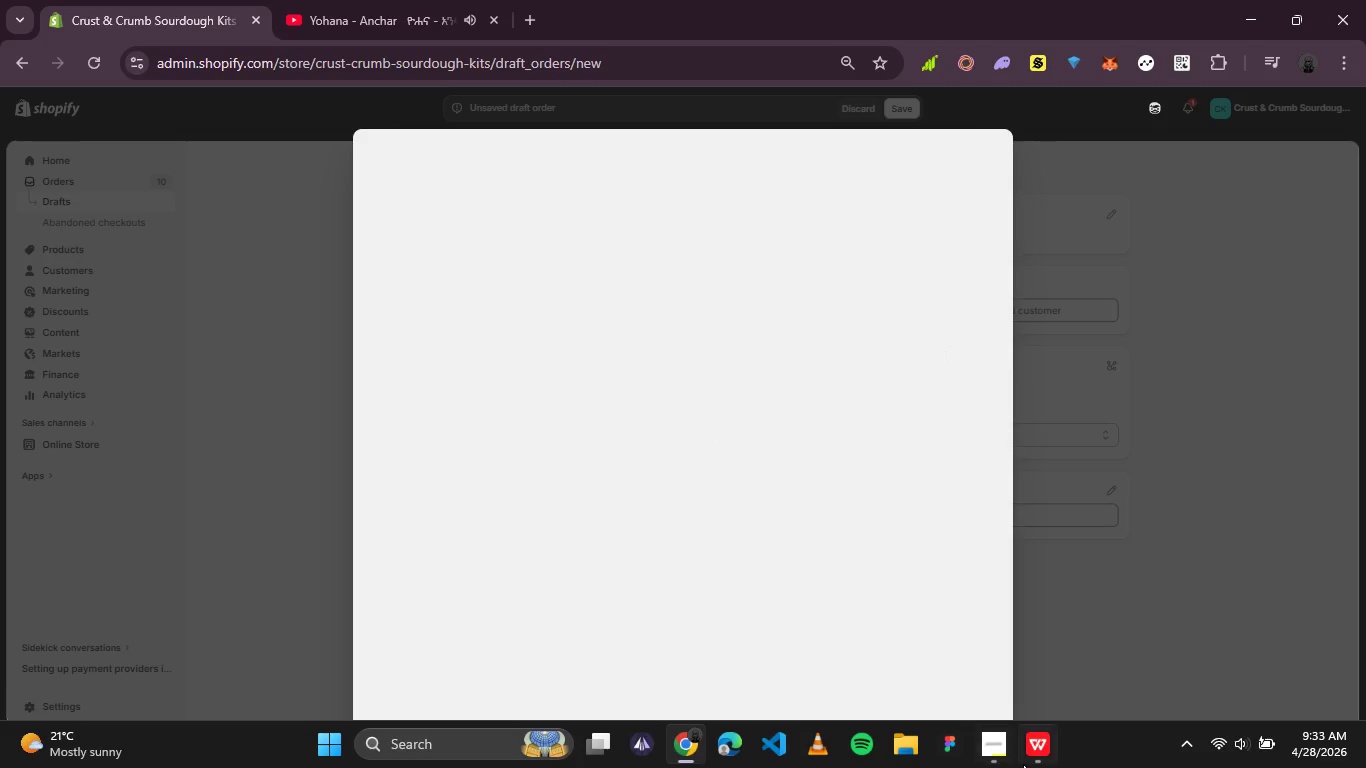 
left_click([1030, 756])
 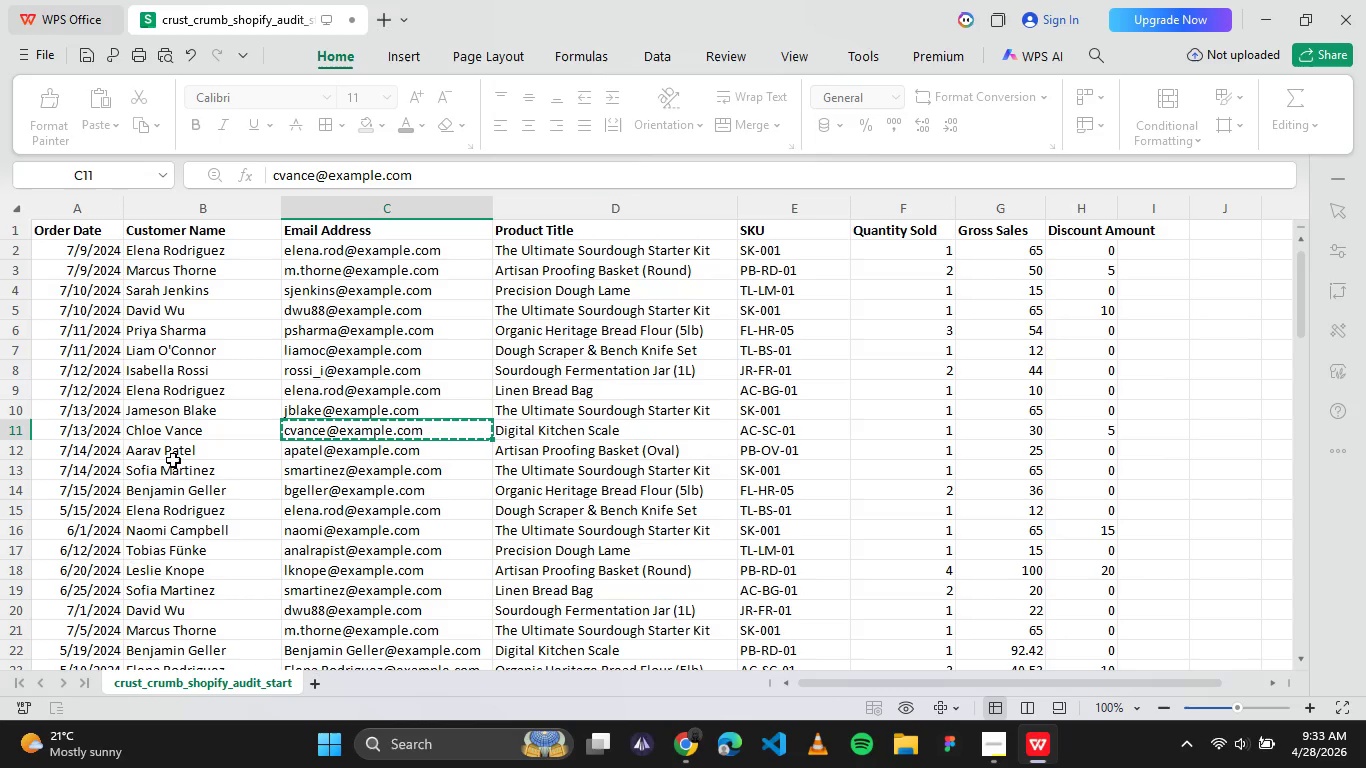 
left_click([173, 459])
 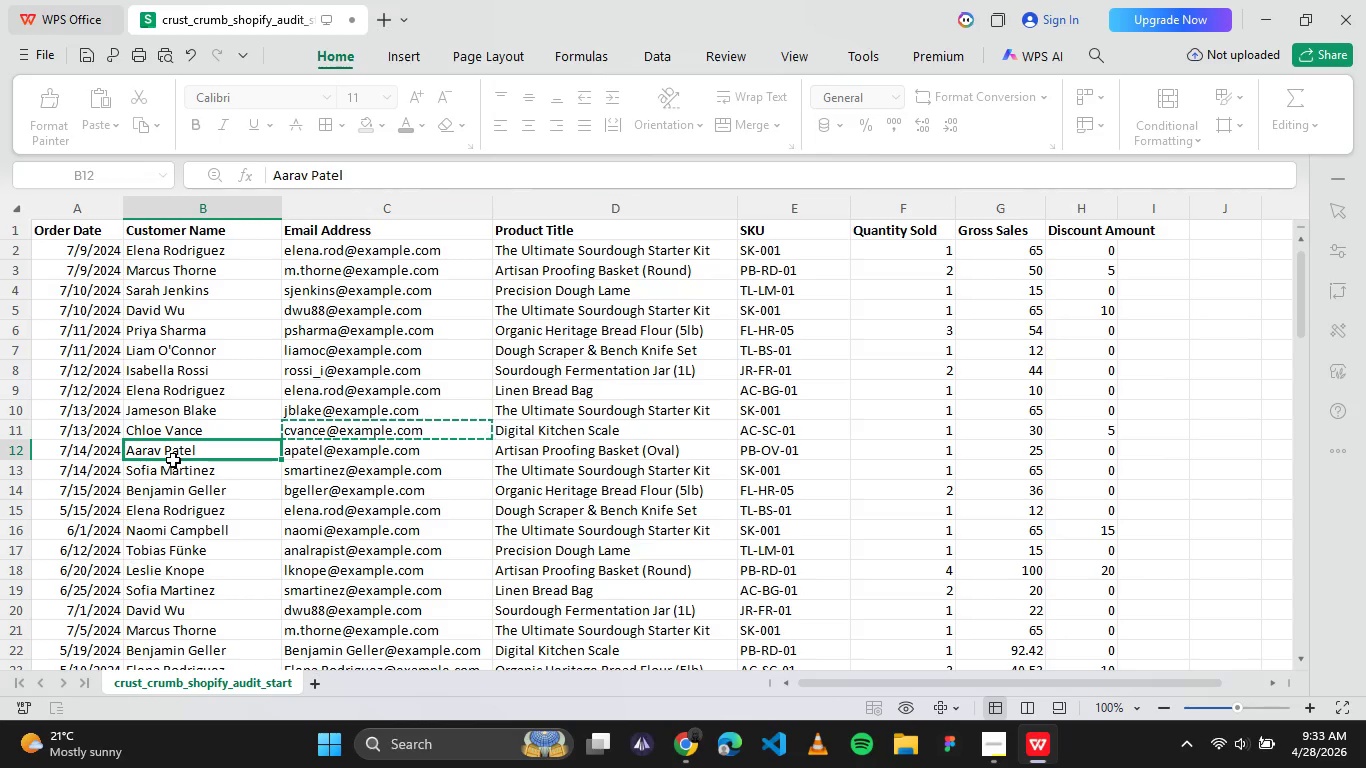 
key(Control+C)
 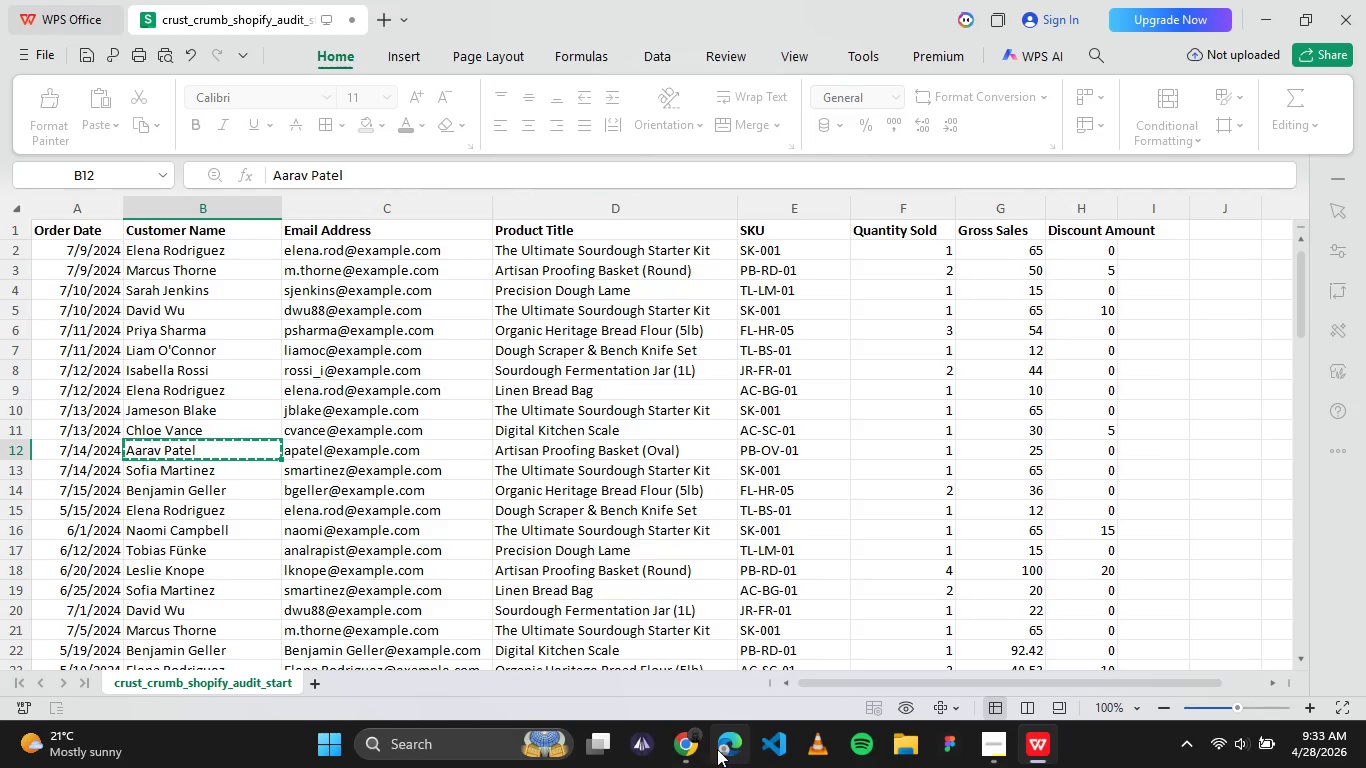 
left_click([693, 749])
 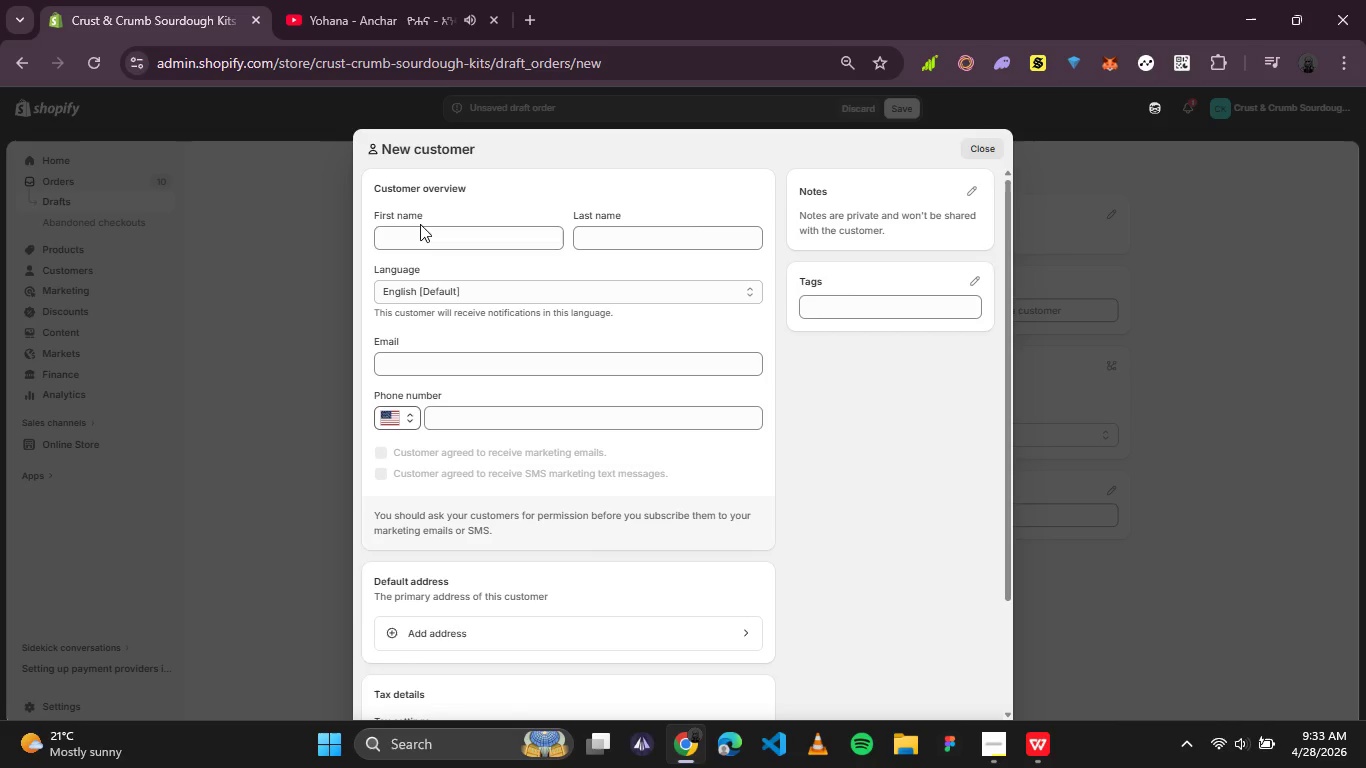 
double_click([415, 234])
 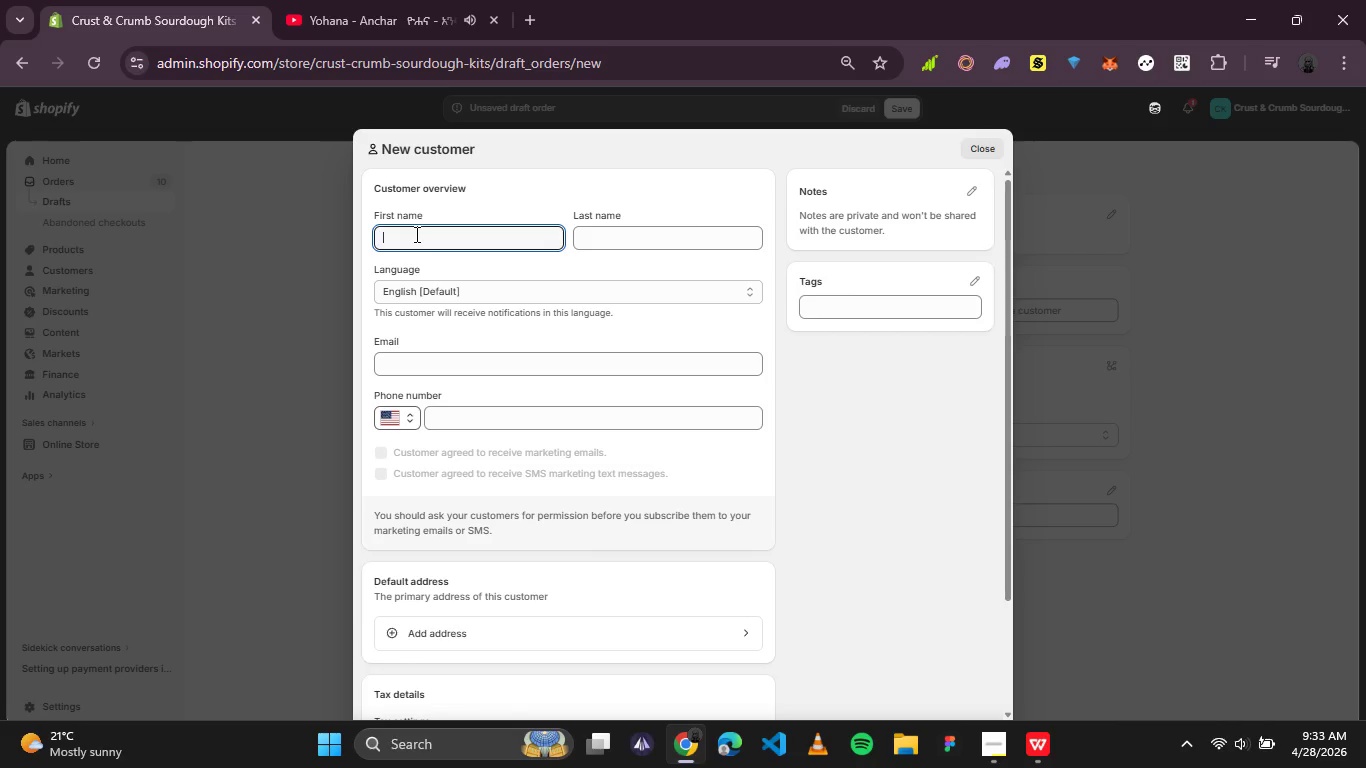 
hold_key(key=ControlLeft, duration=0.56)
 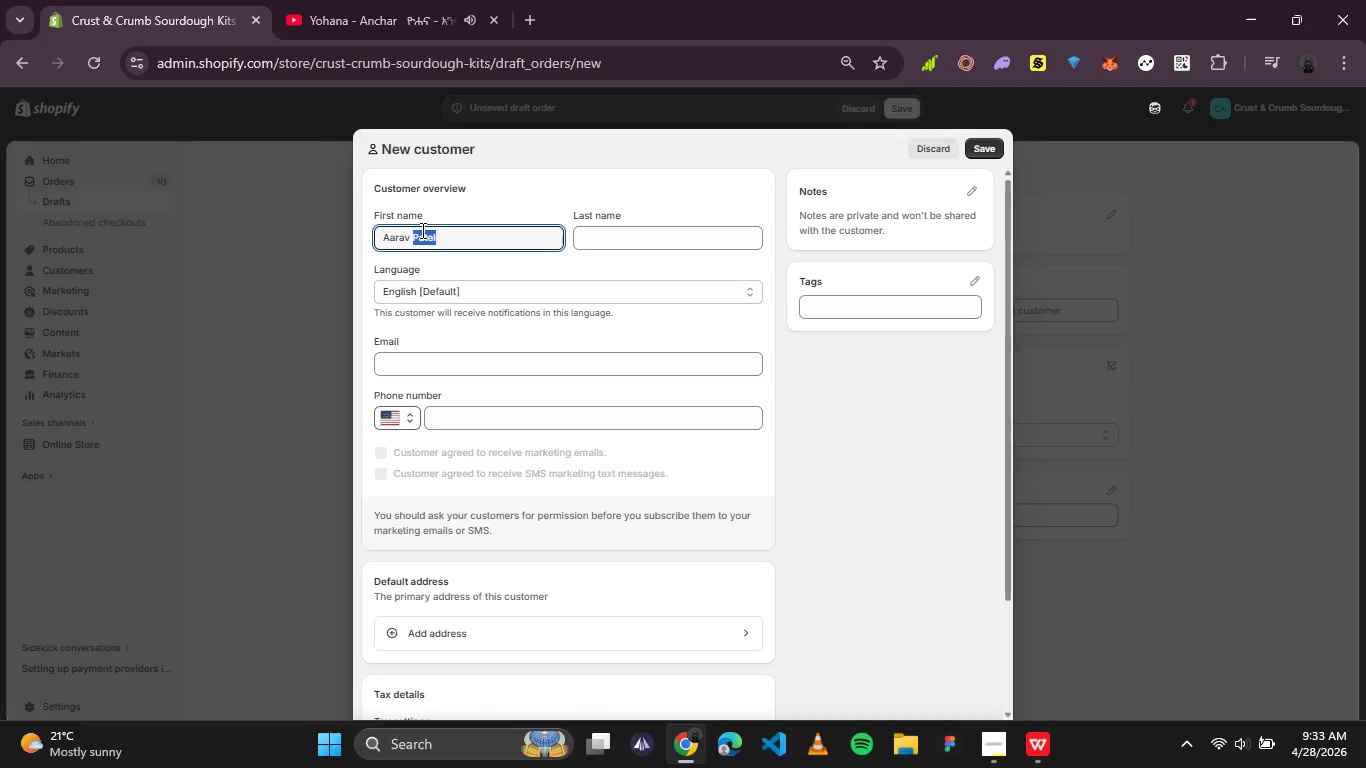 
key(V)
 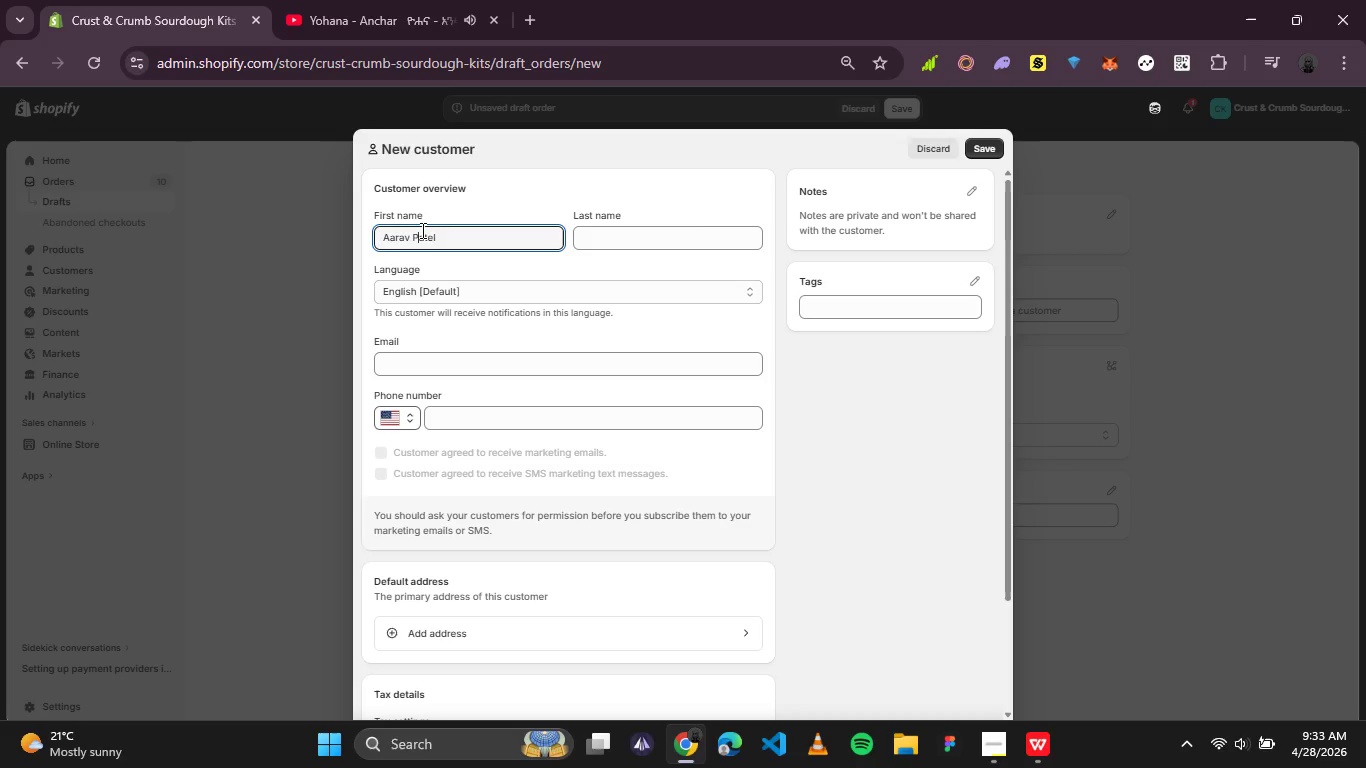 
double_click([421, 230])
 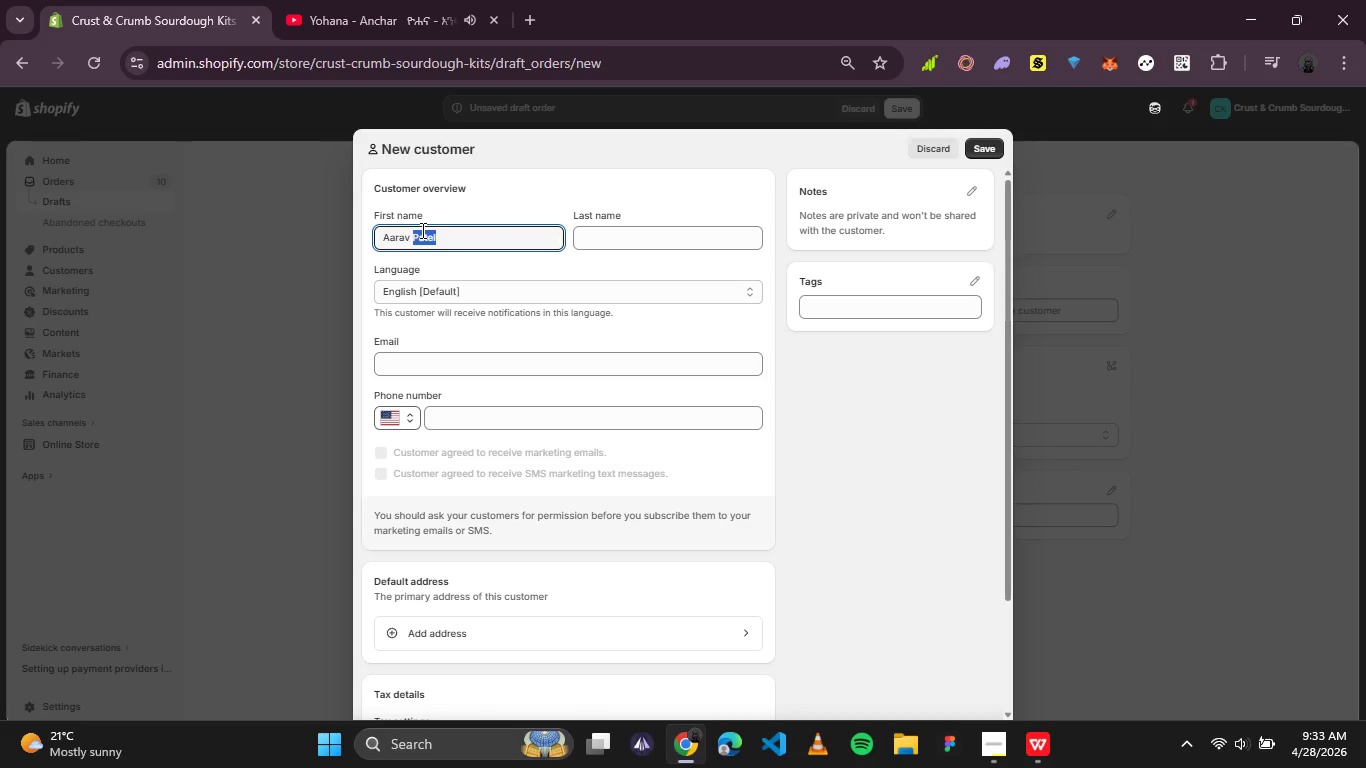 
key(Control+X)
 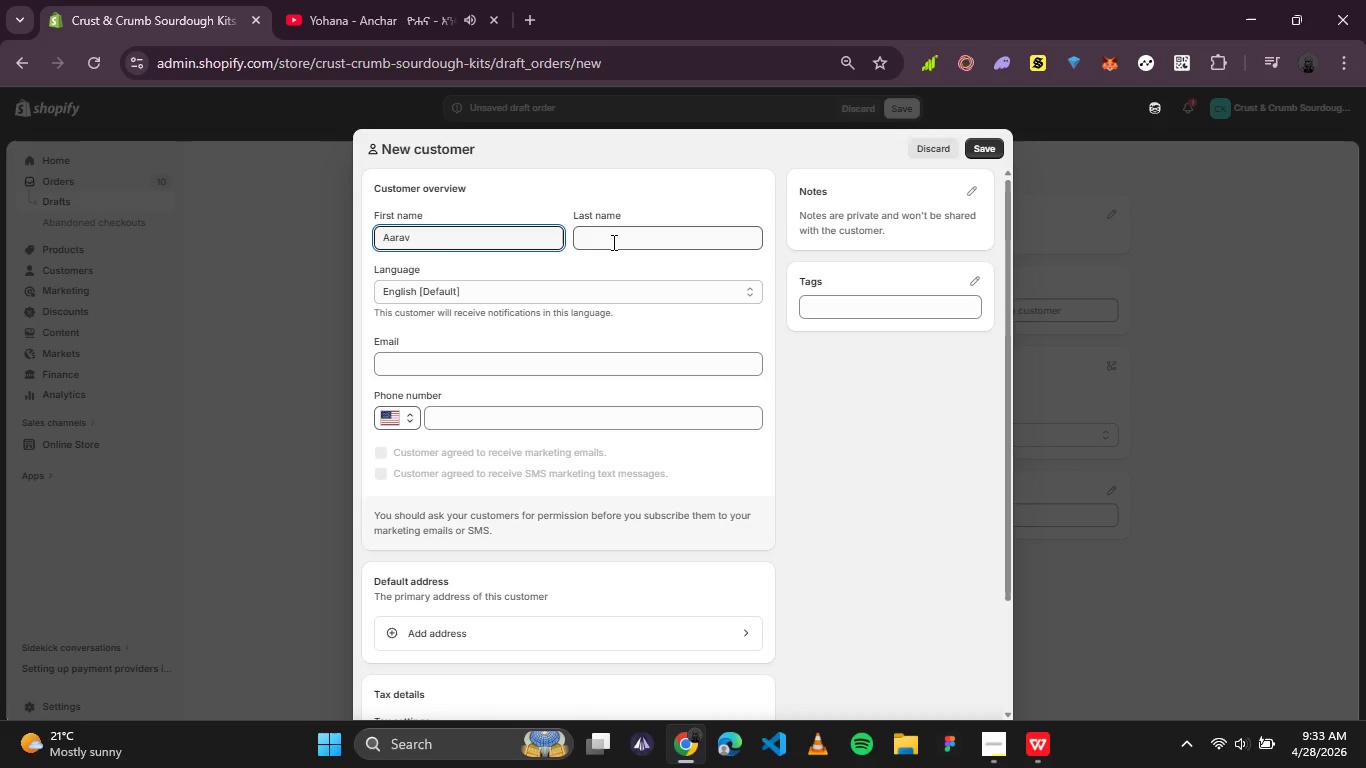 
left_click([612, 242])
 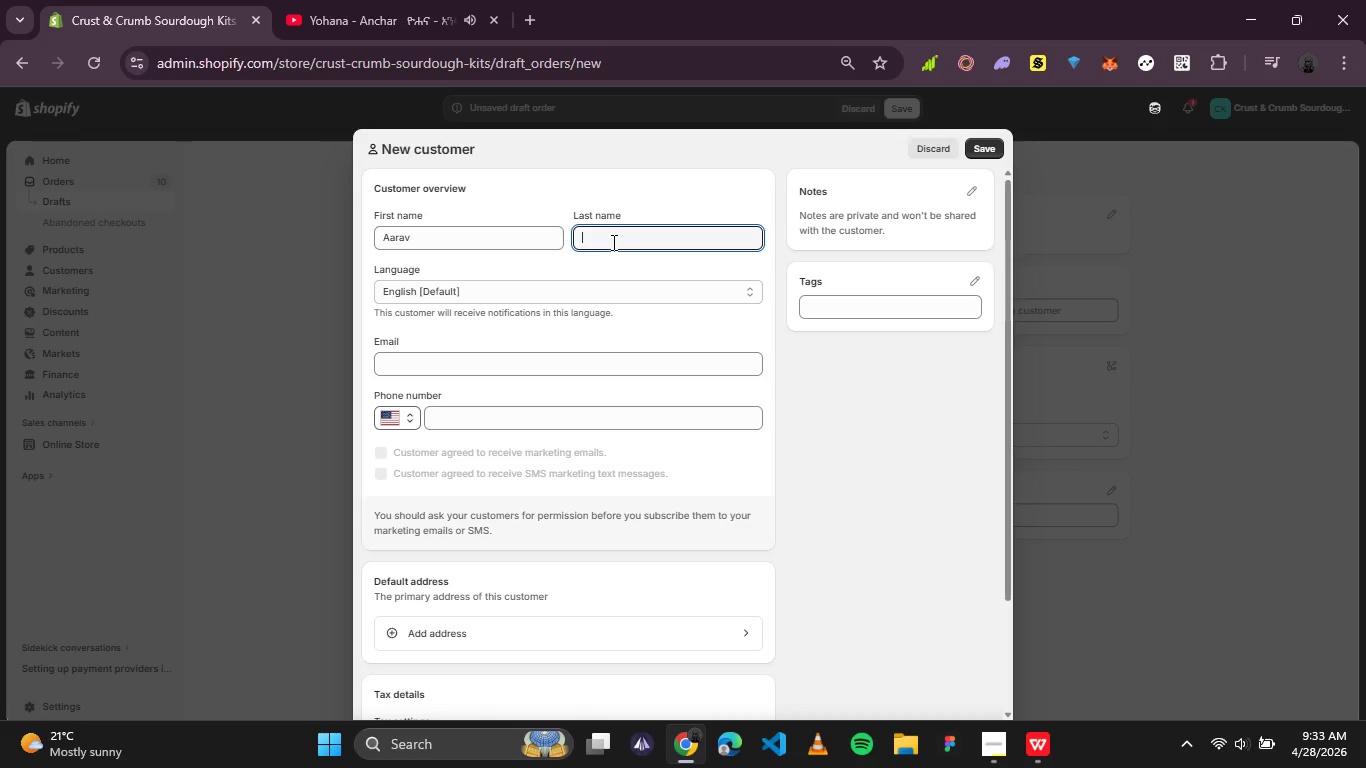 
key(Control+V)
 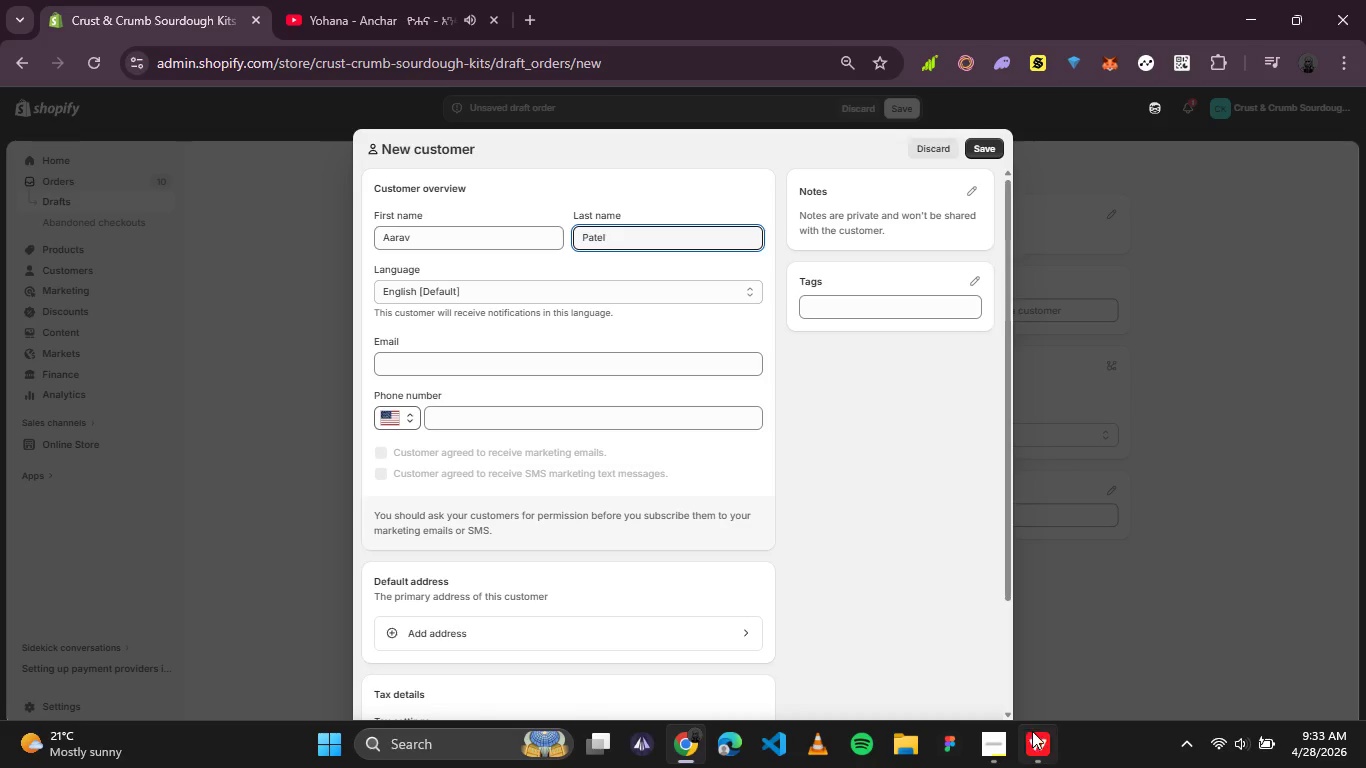 
left_click([1034, 734])
 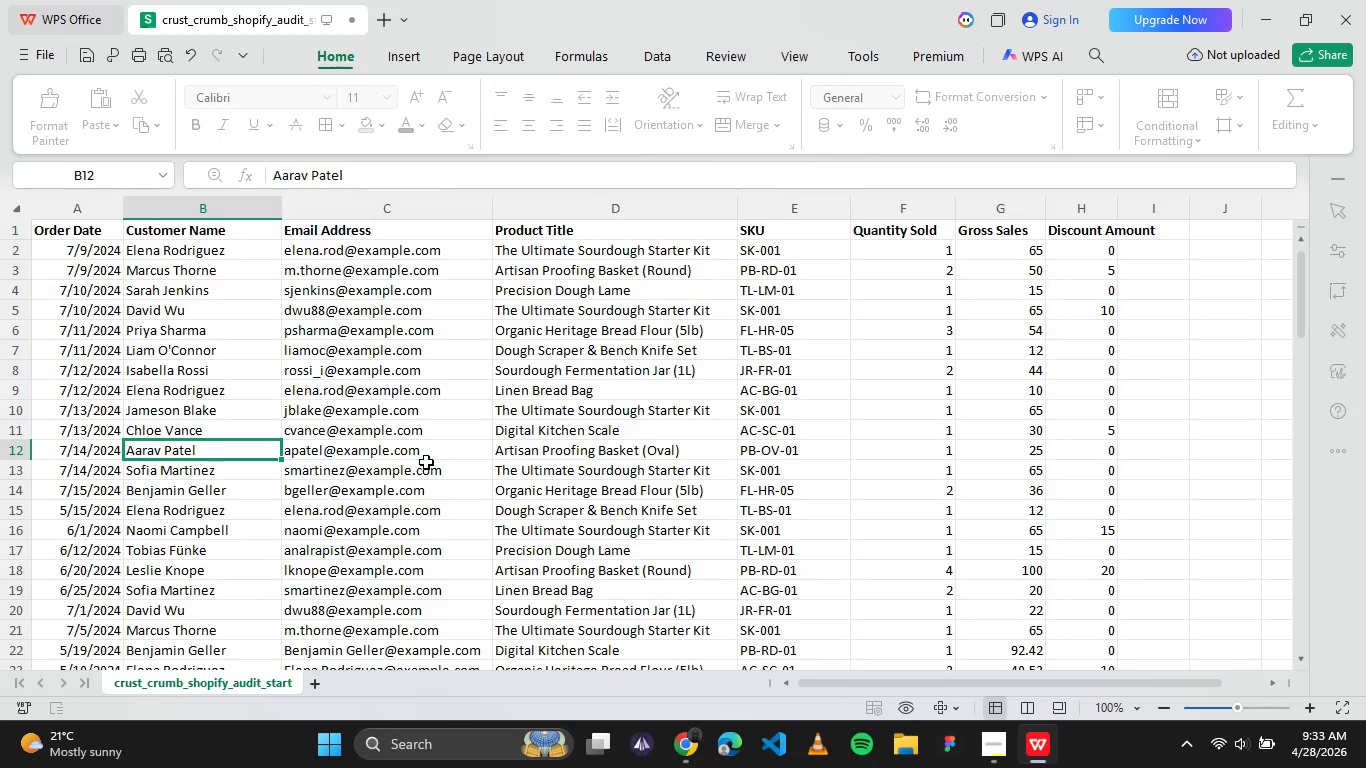 
left_click([426, 461])
 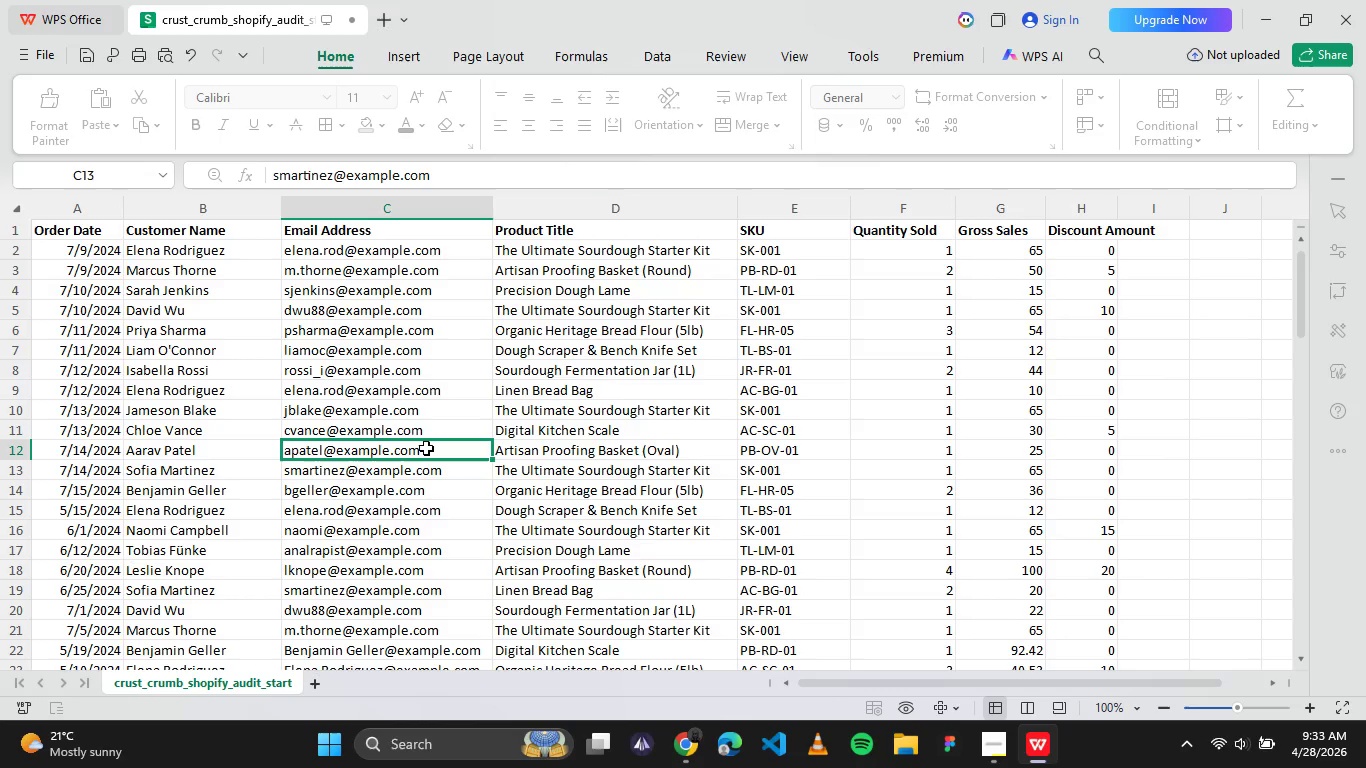 
left_click([426, 447])
 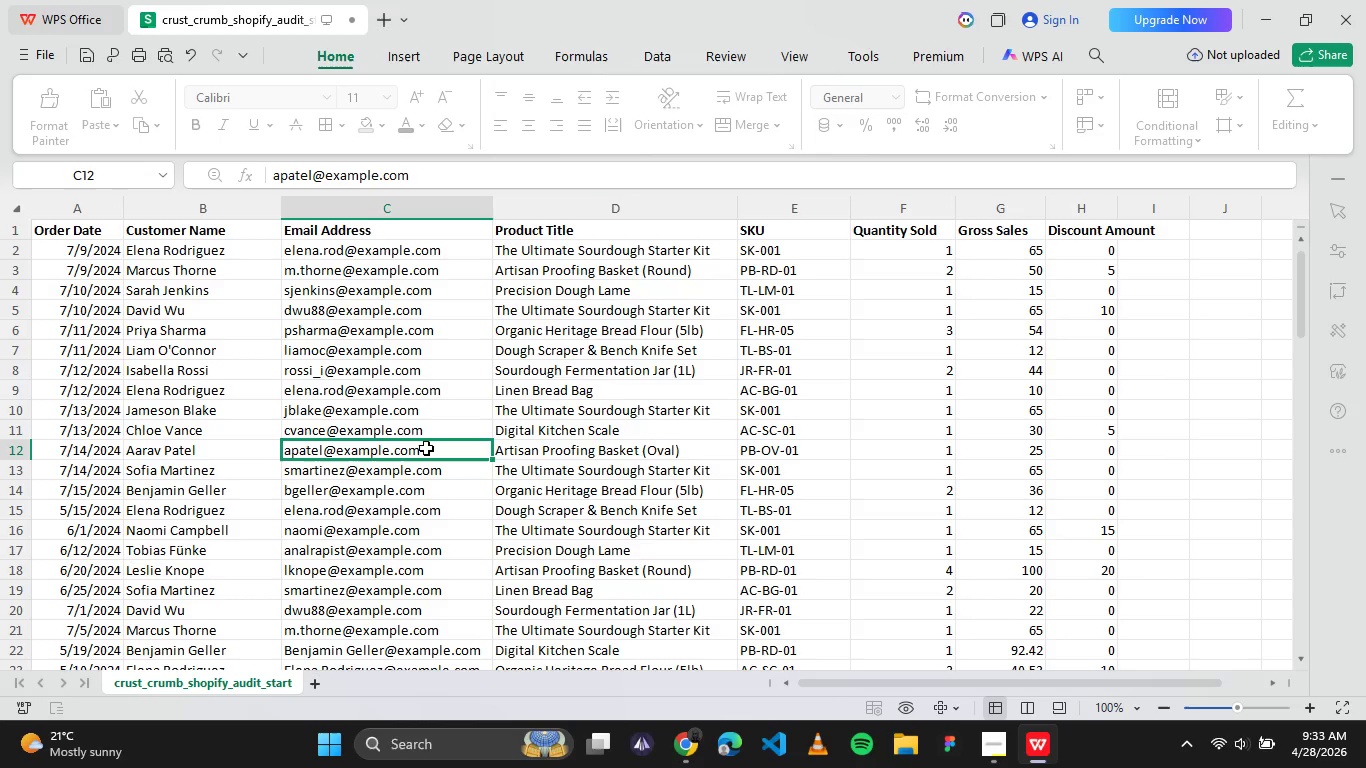 
key(Control+C)
 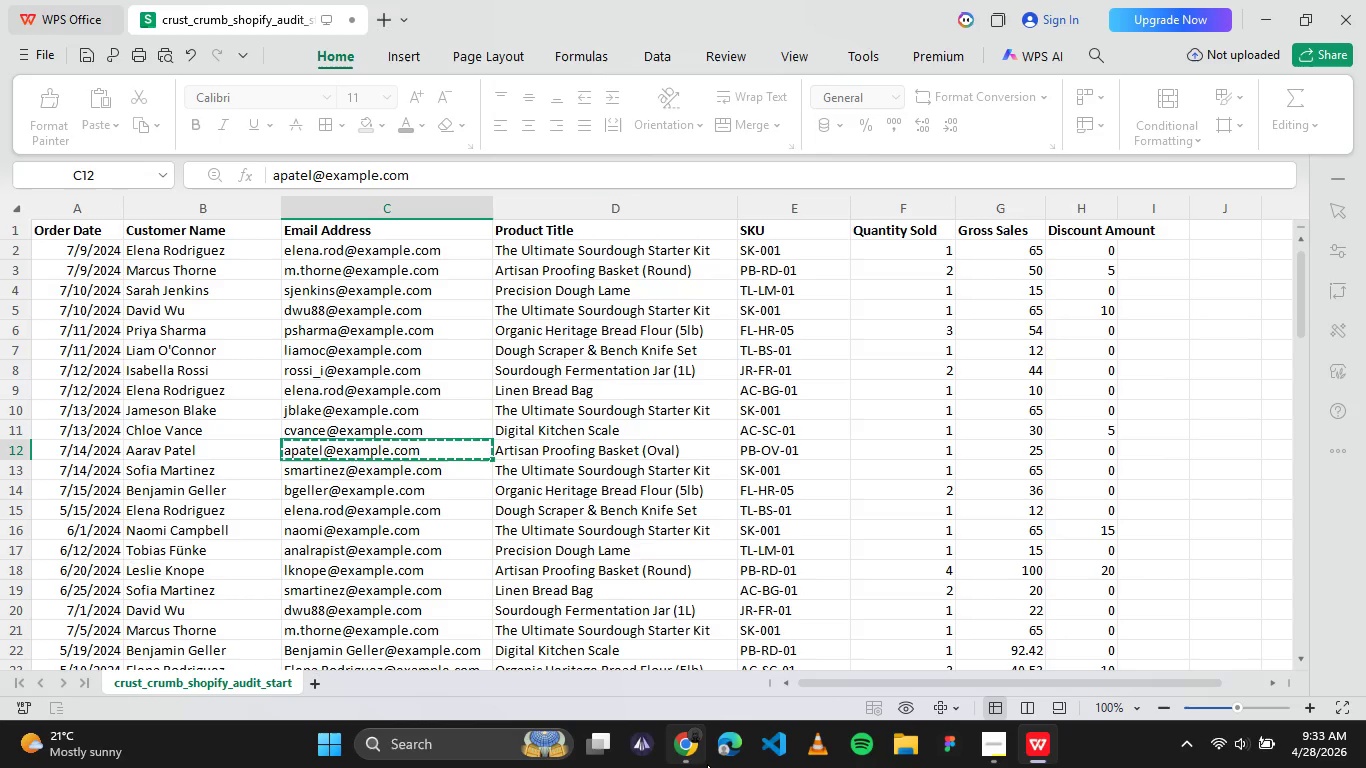 
left_click([692, 755])
 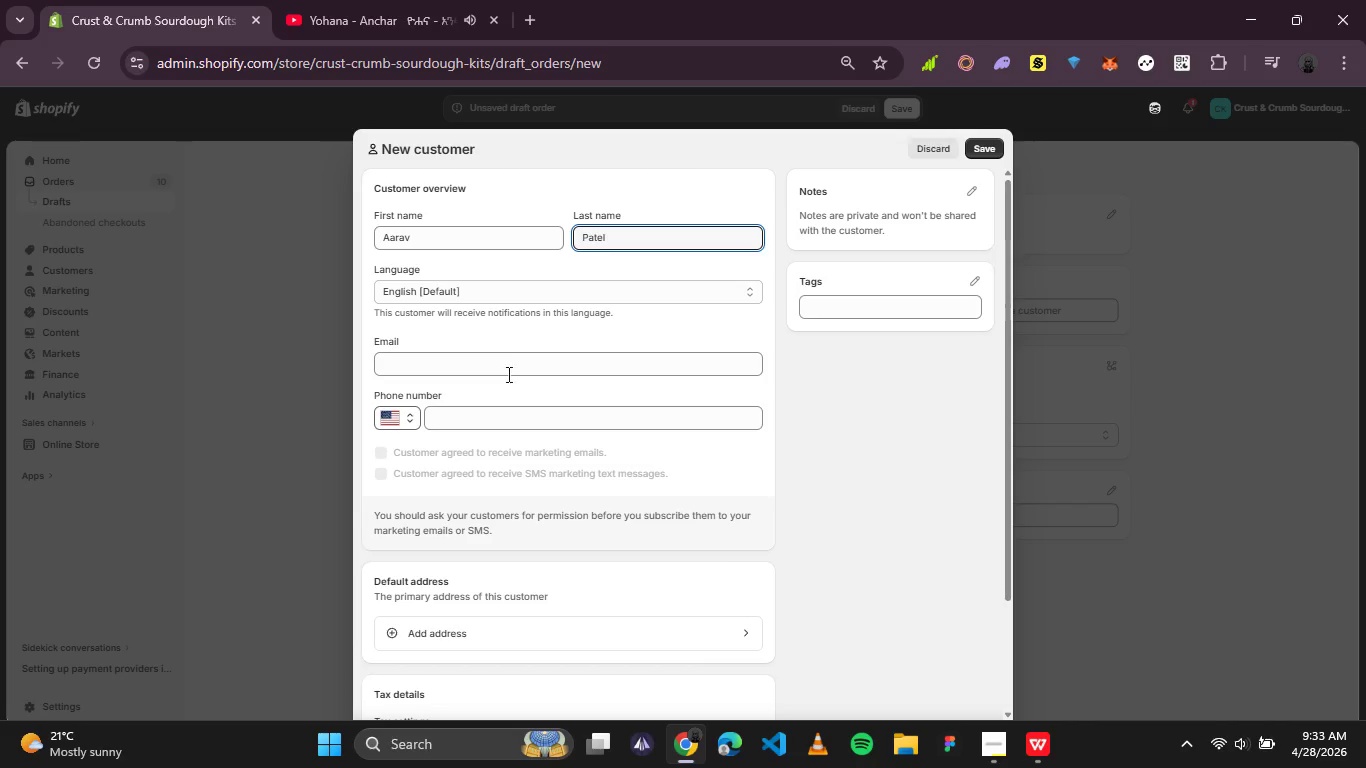 
left_click([513, 368])
 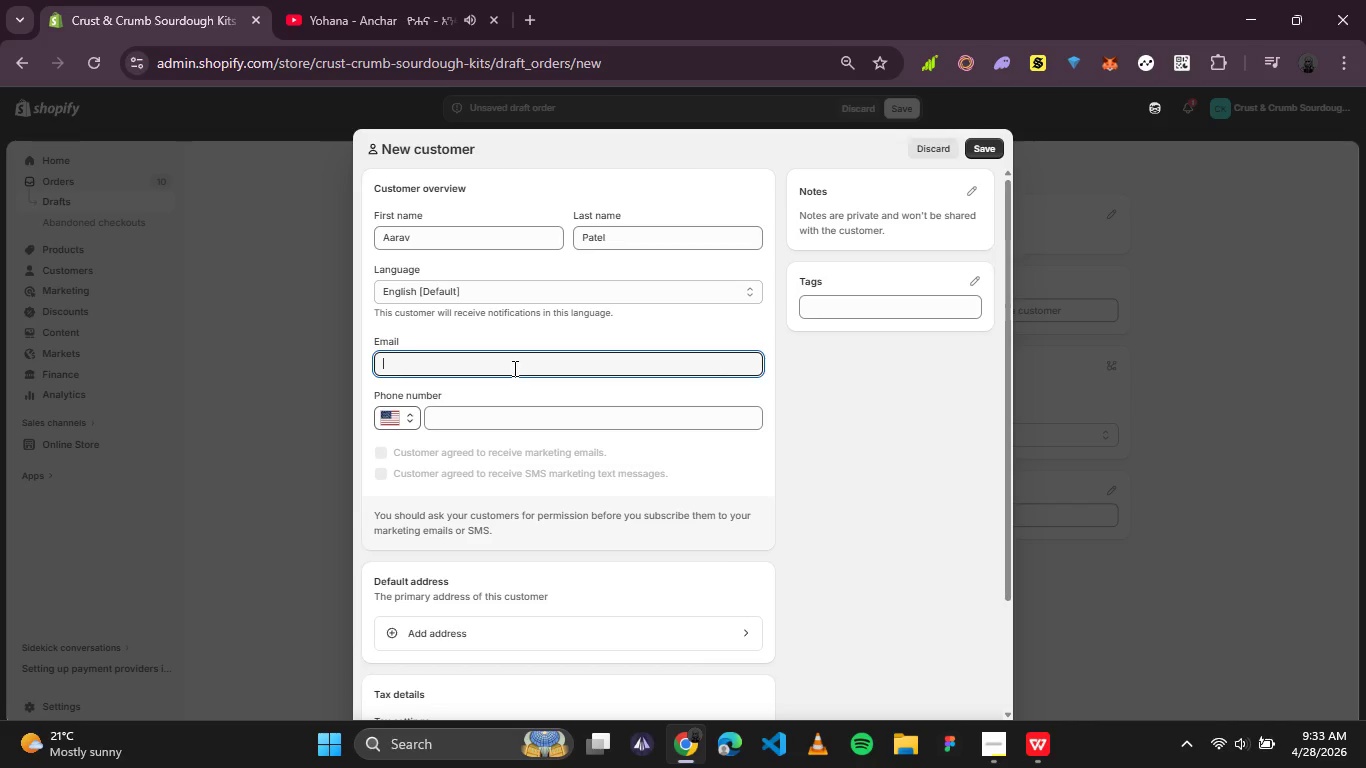 
key(Control+V)
 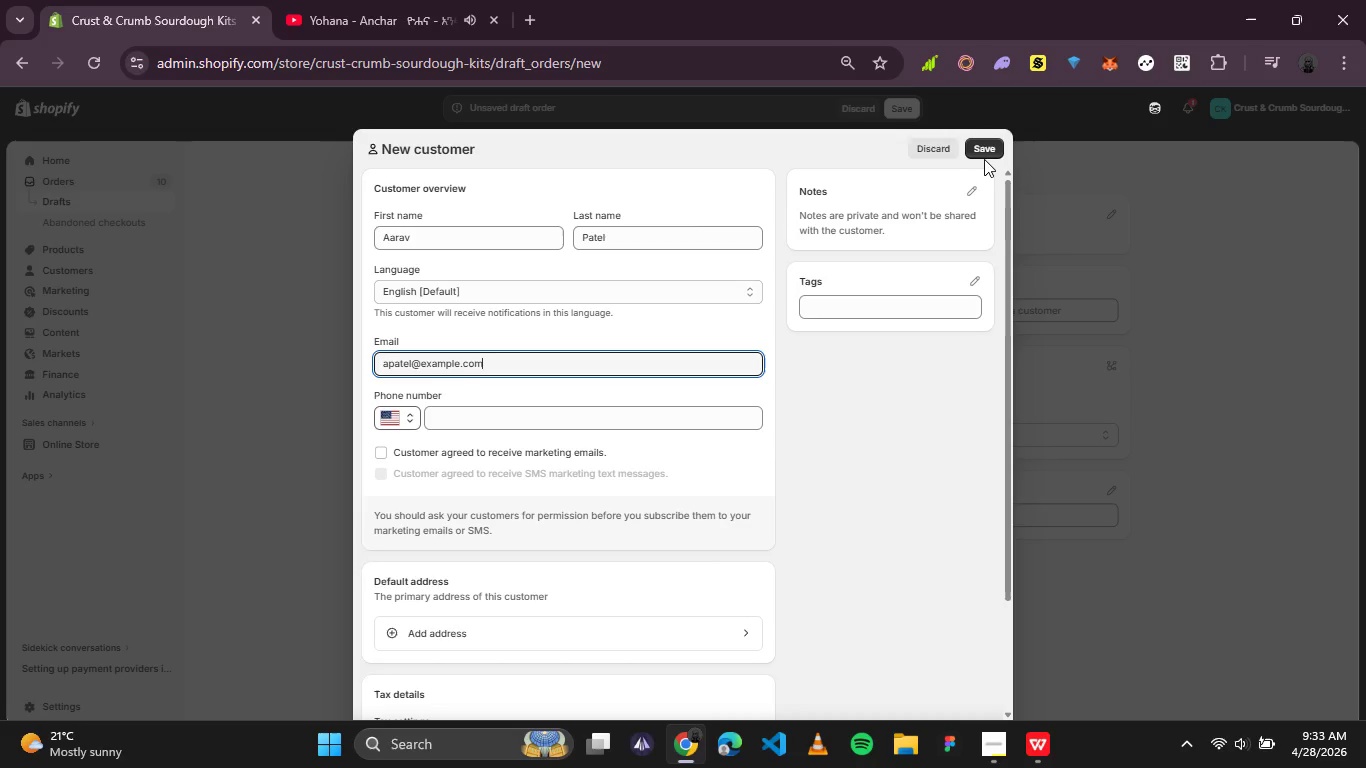 
left_click([987, 159])
 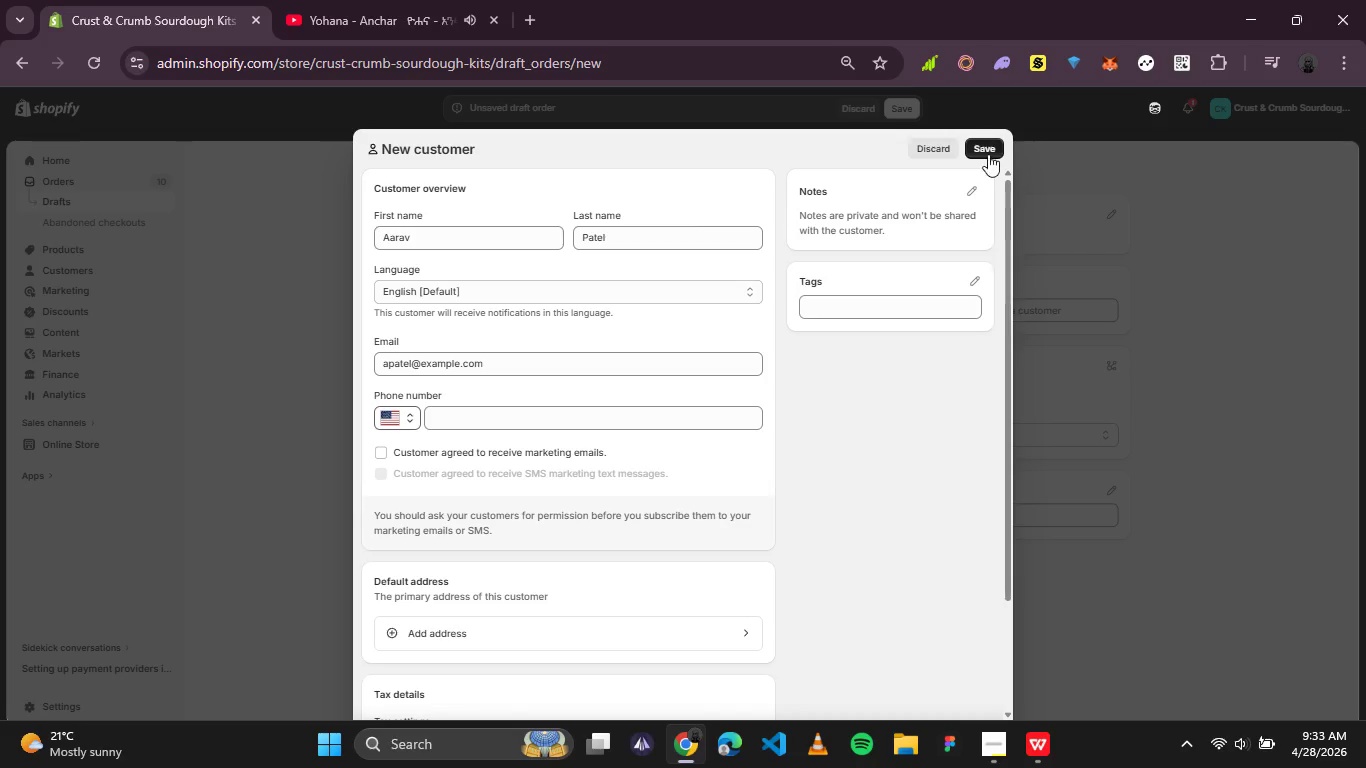 
left_click([988, 154])
 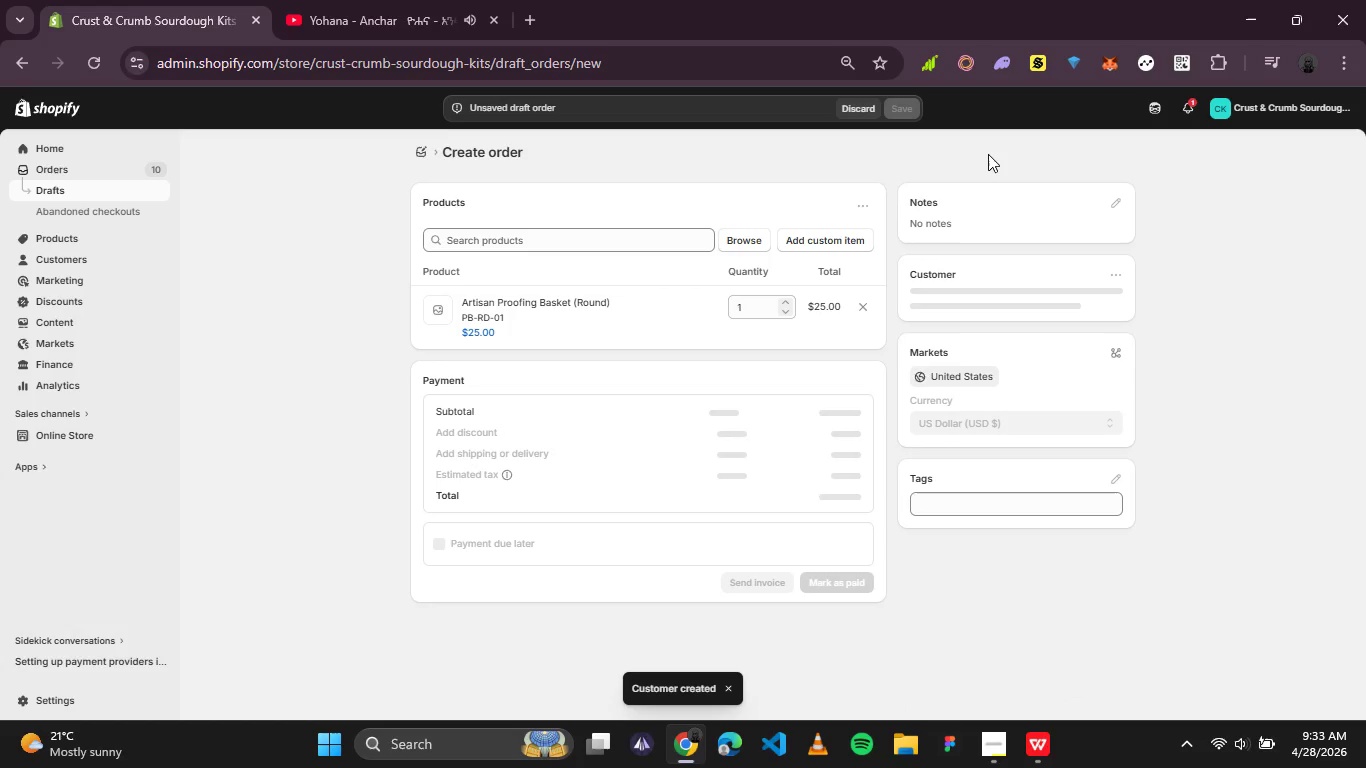 
mouse_move([897, 228])
 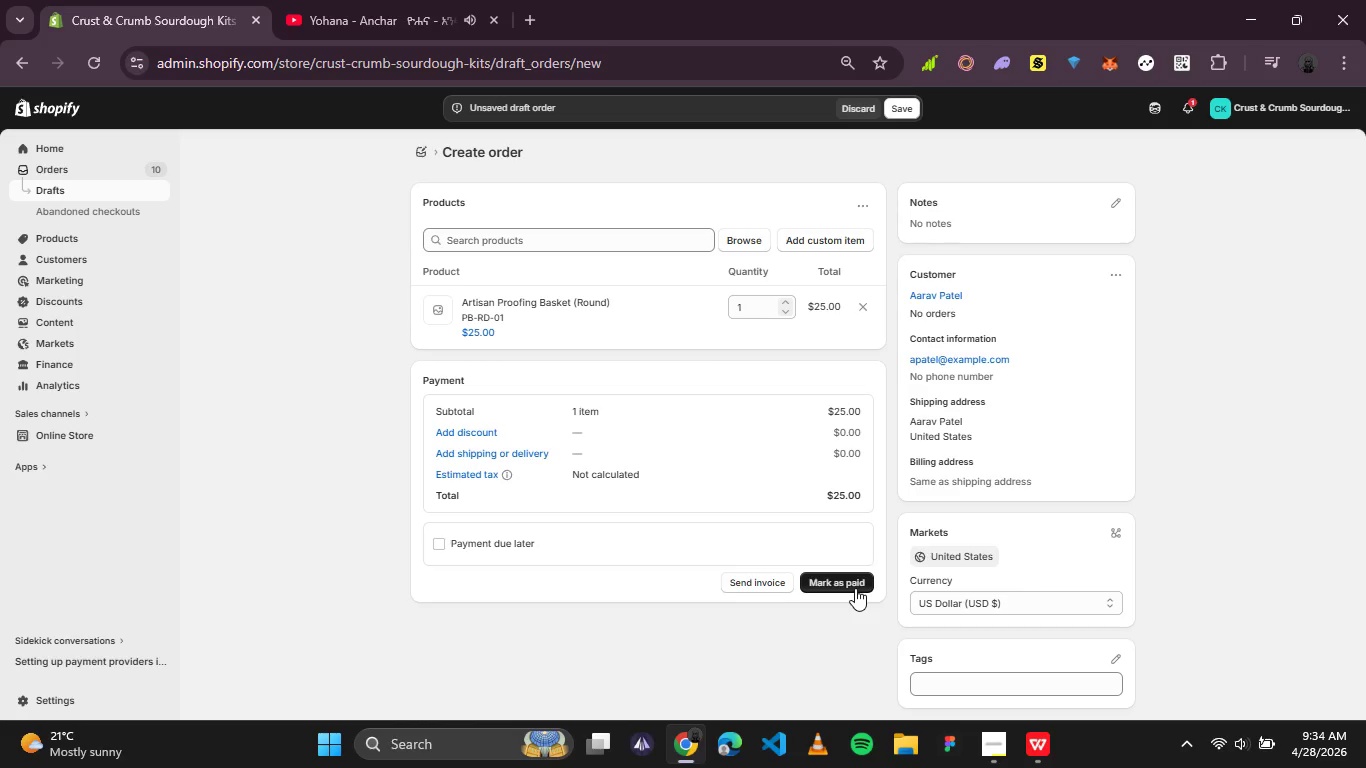 
left_click([853, 583])
 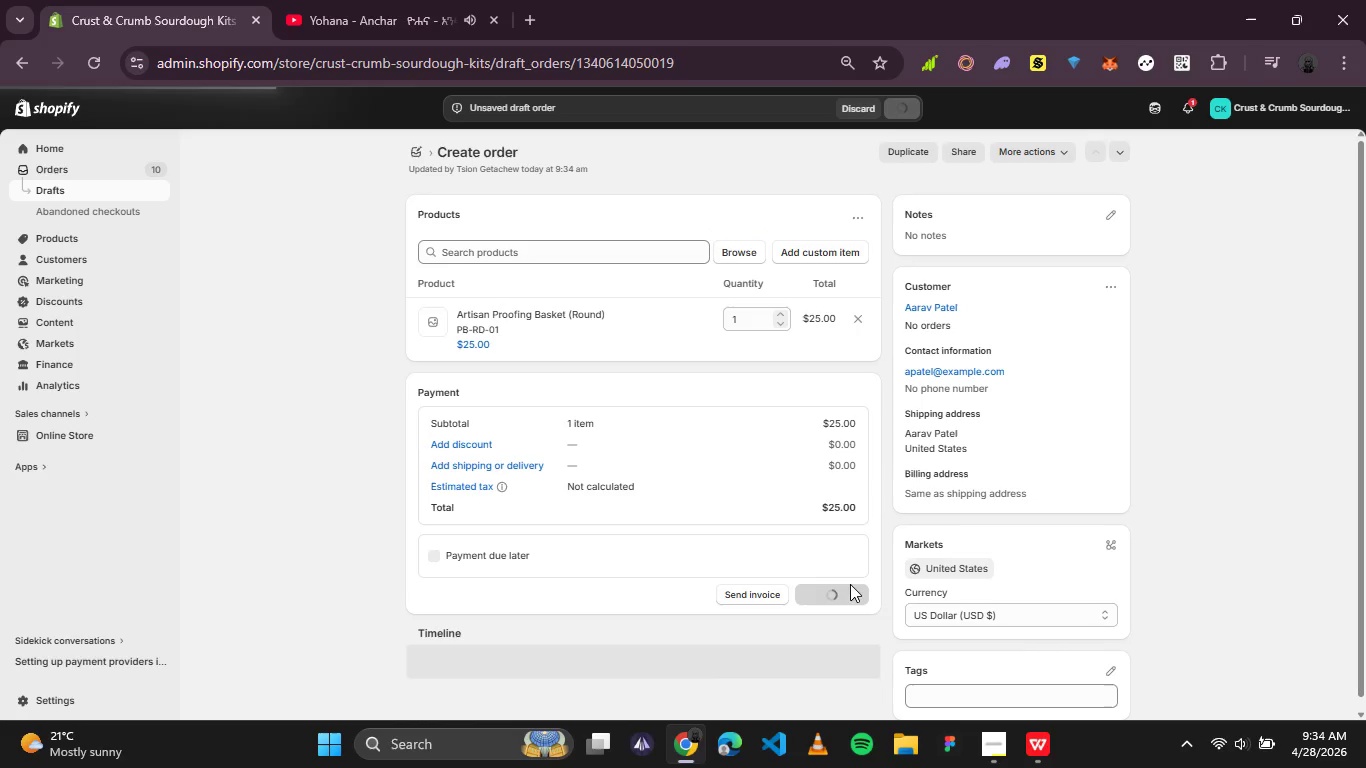 
left_click([876, 445])
 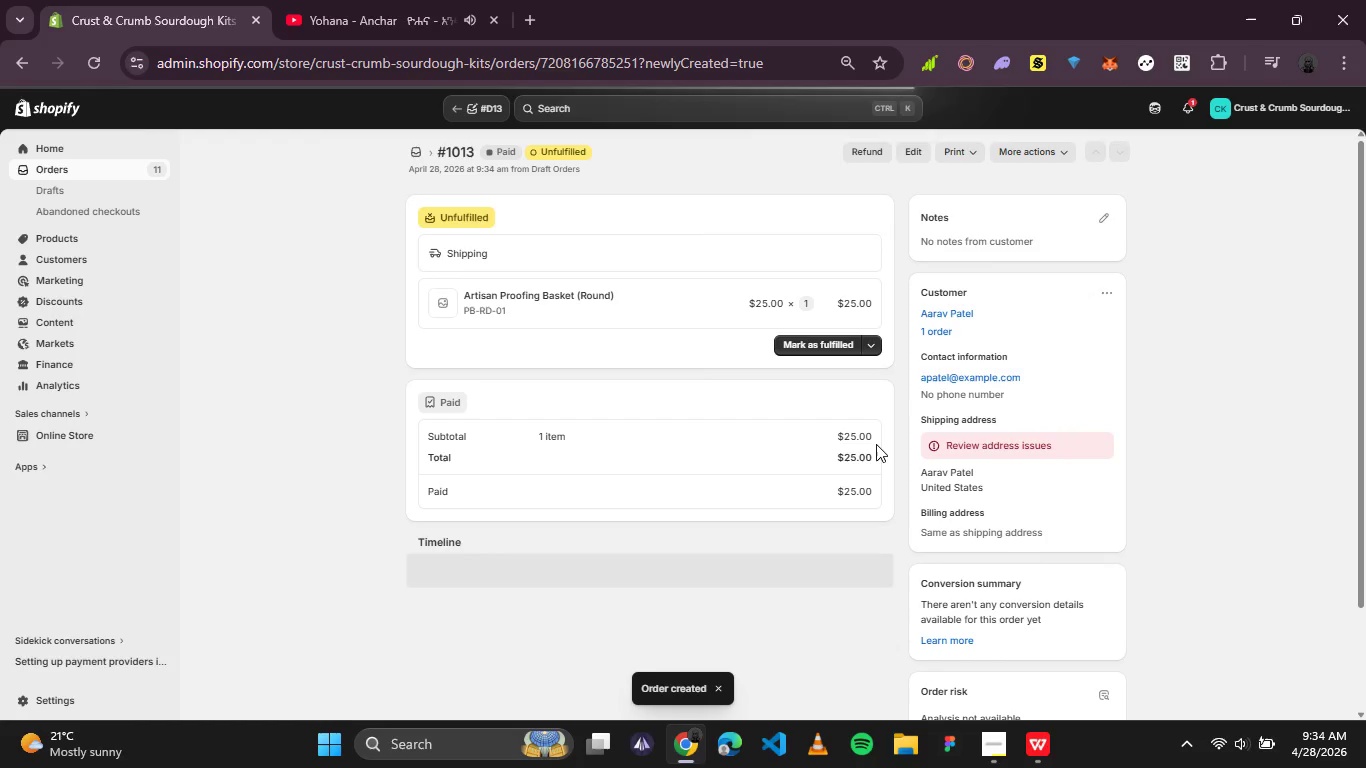 
wait(6.39)
 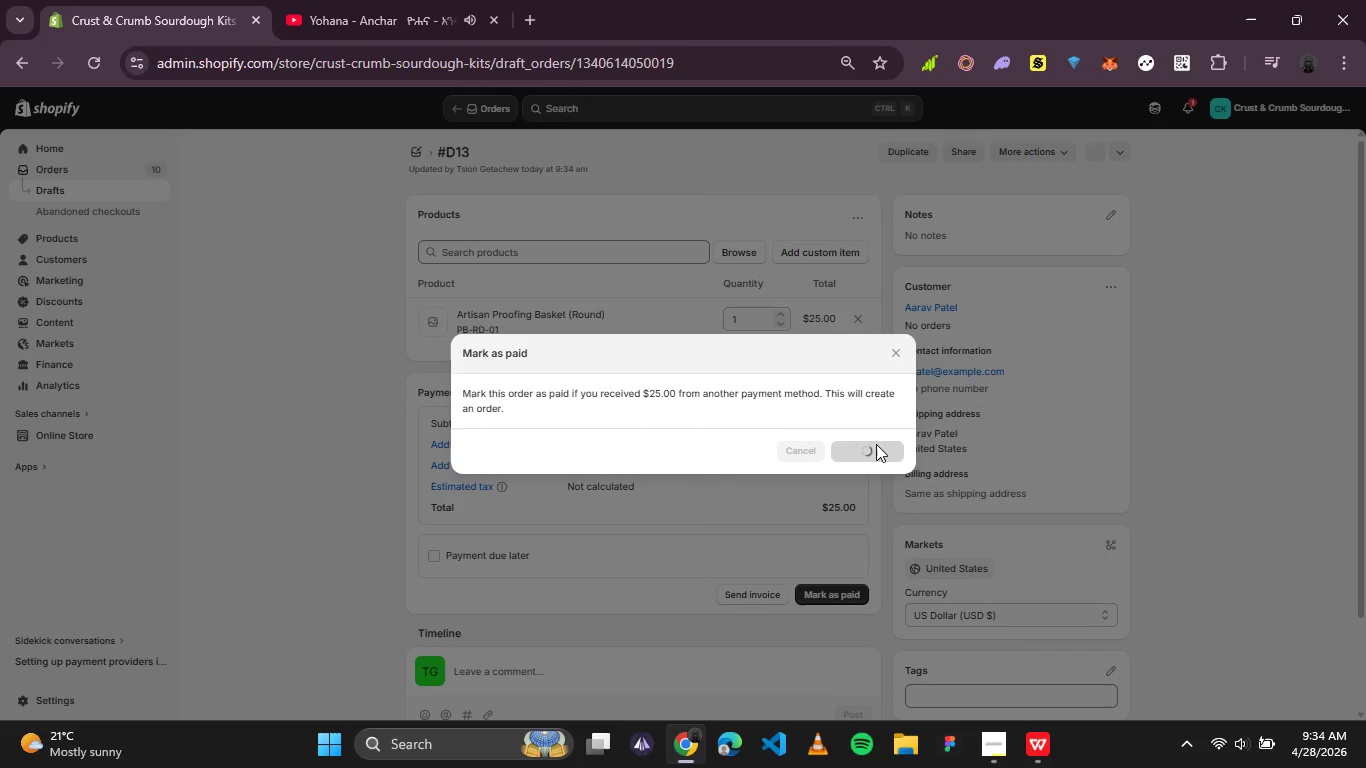 
left_click([84, 165])
 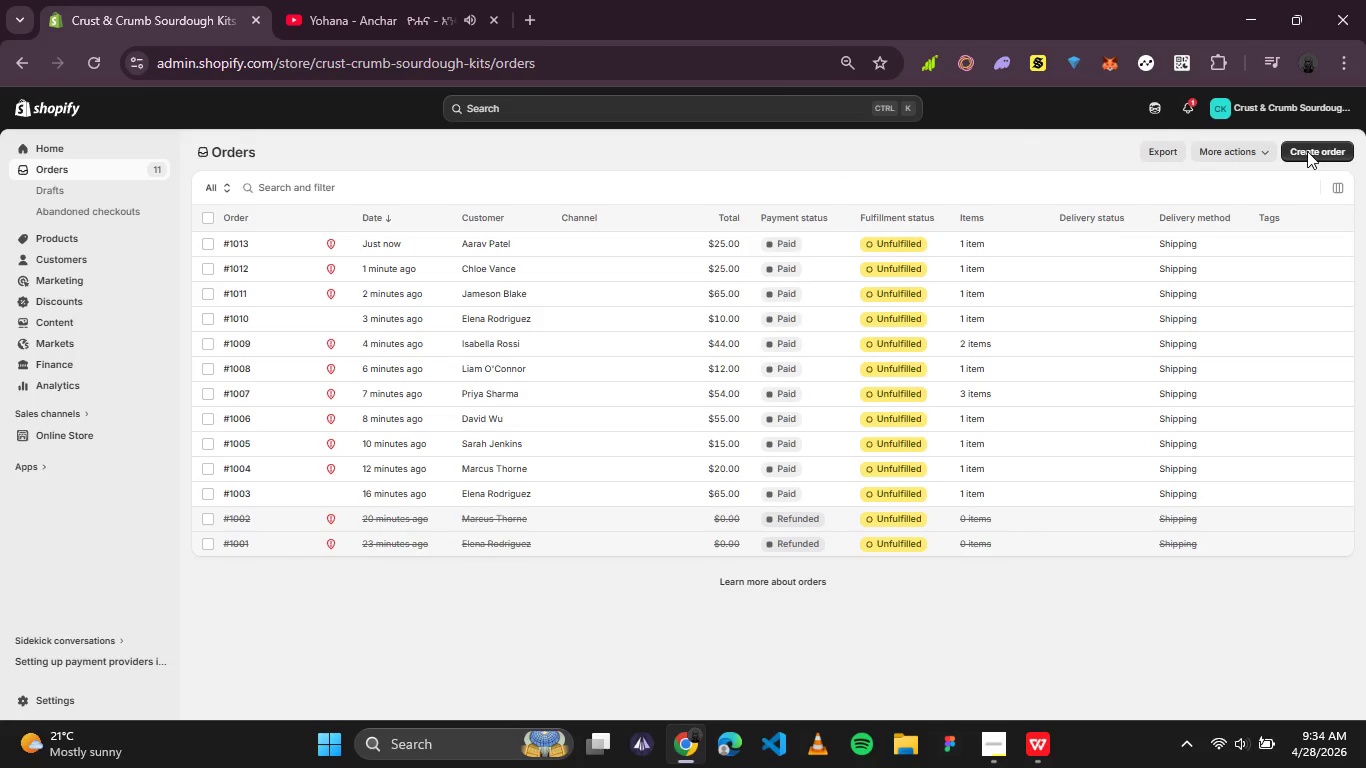 
left_click([1307, 151])
 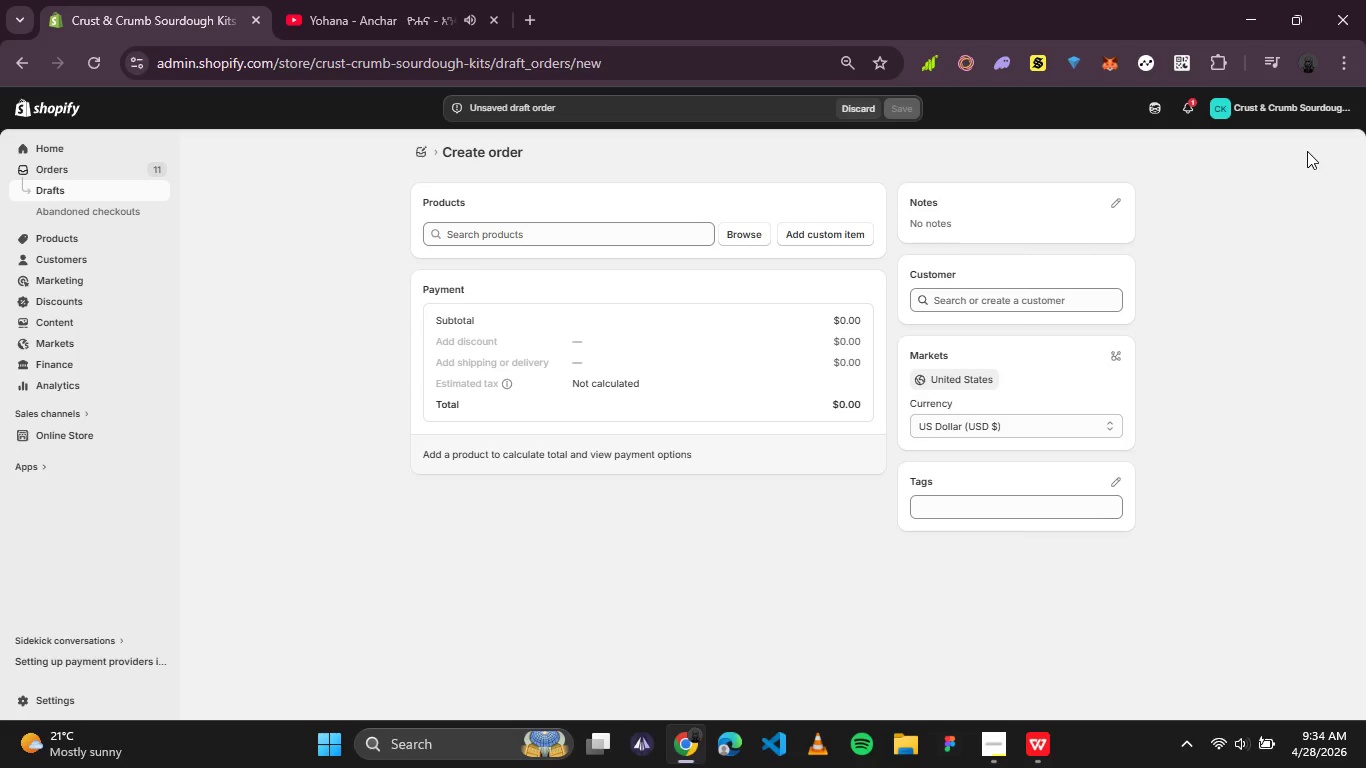 
wait(9.97)
 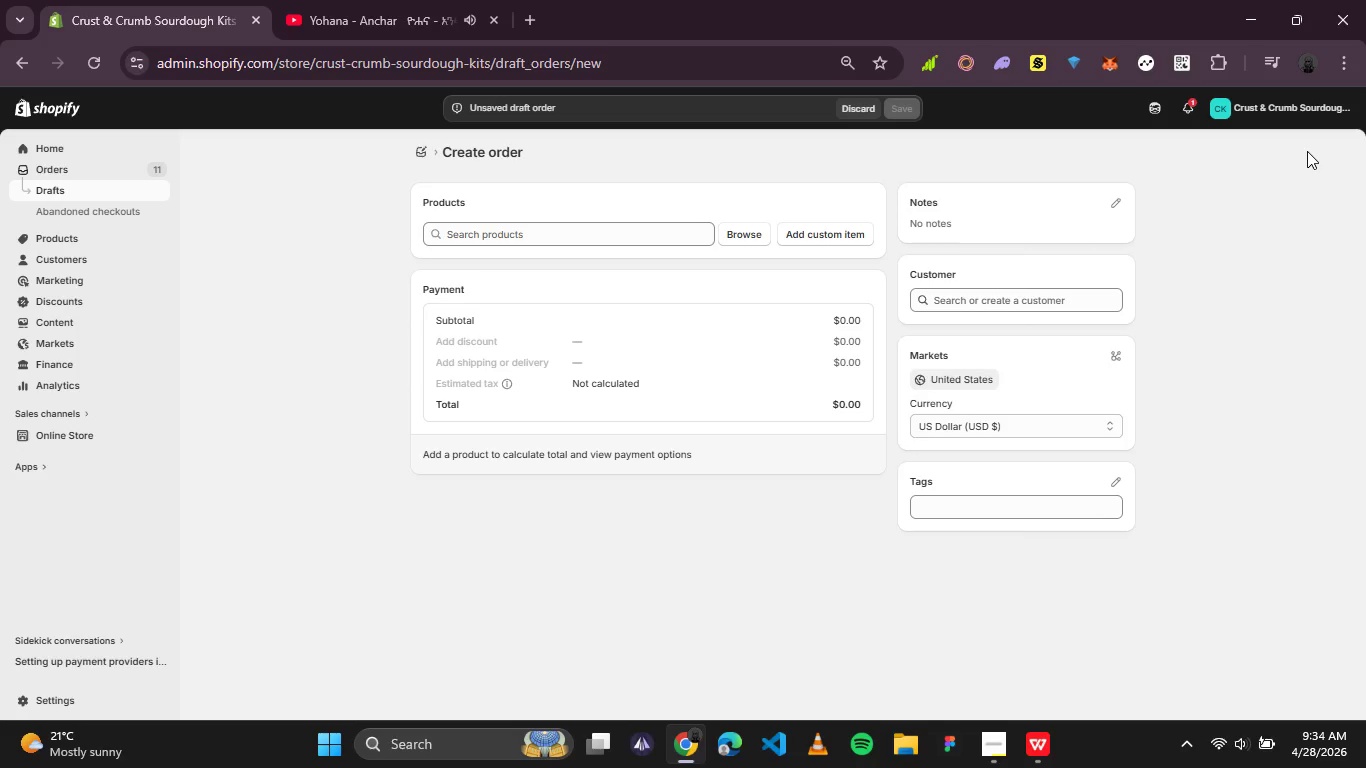 
left_click([734, 238])
 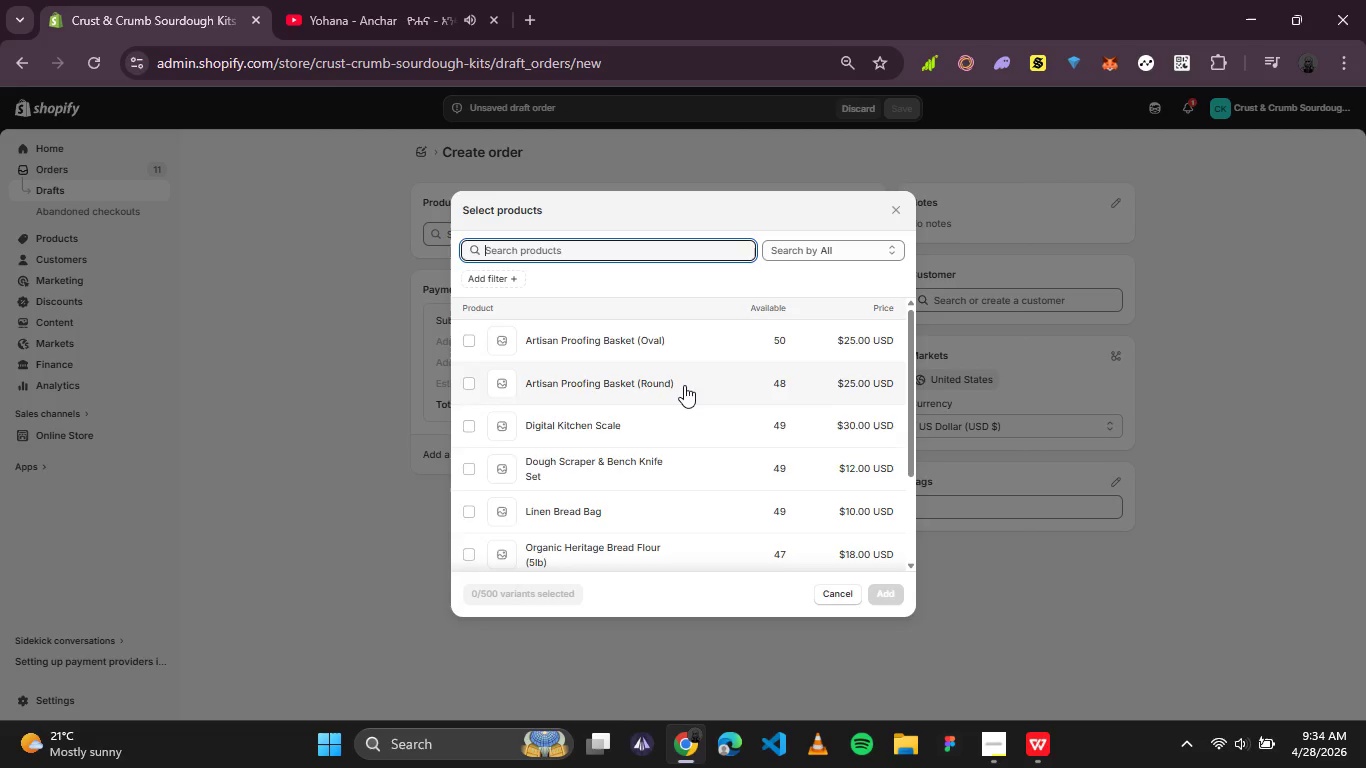 
scroll: coordinate [678, 392], scroll_direction: down, amount: 3.0
 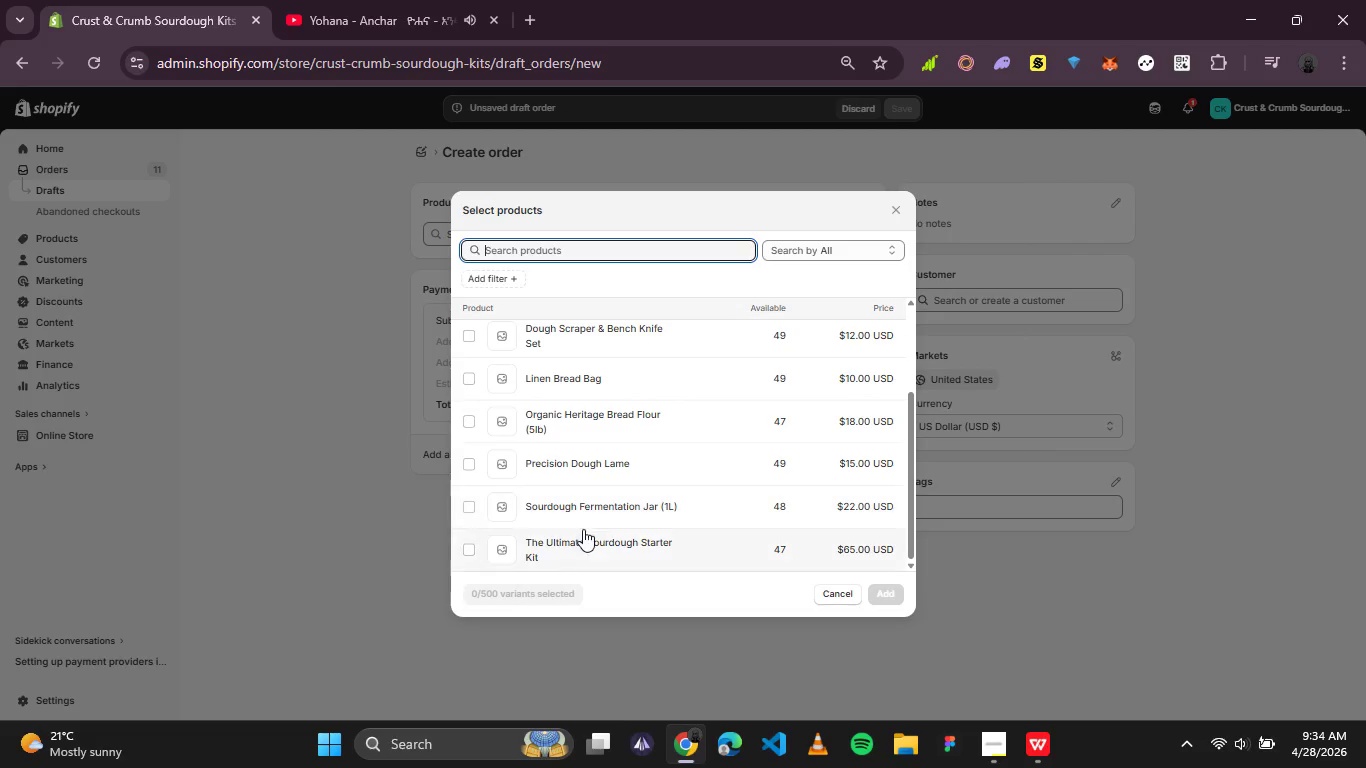 
left_click([580, 529])
 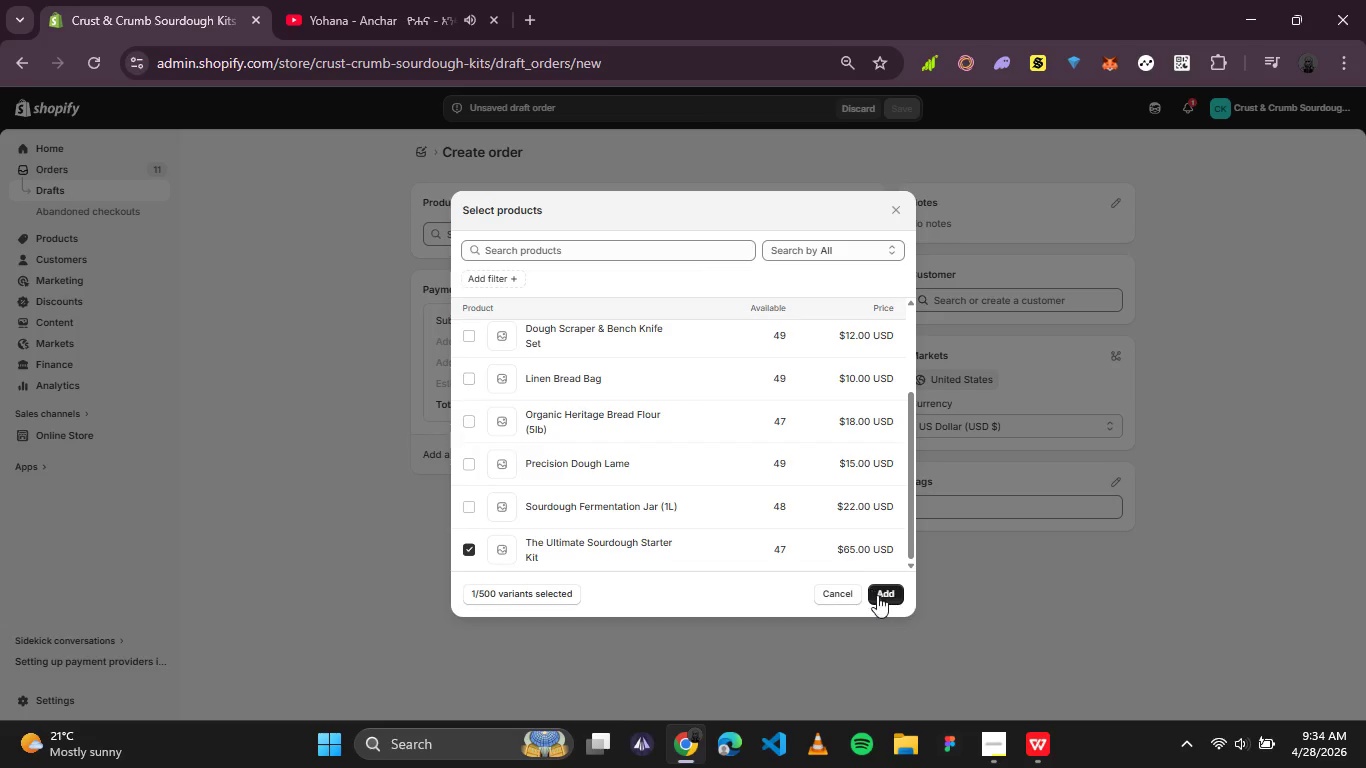 
left_click([881, 597])
 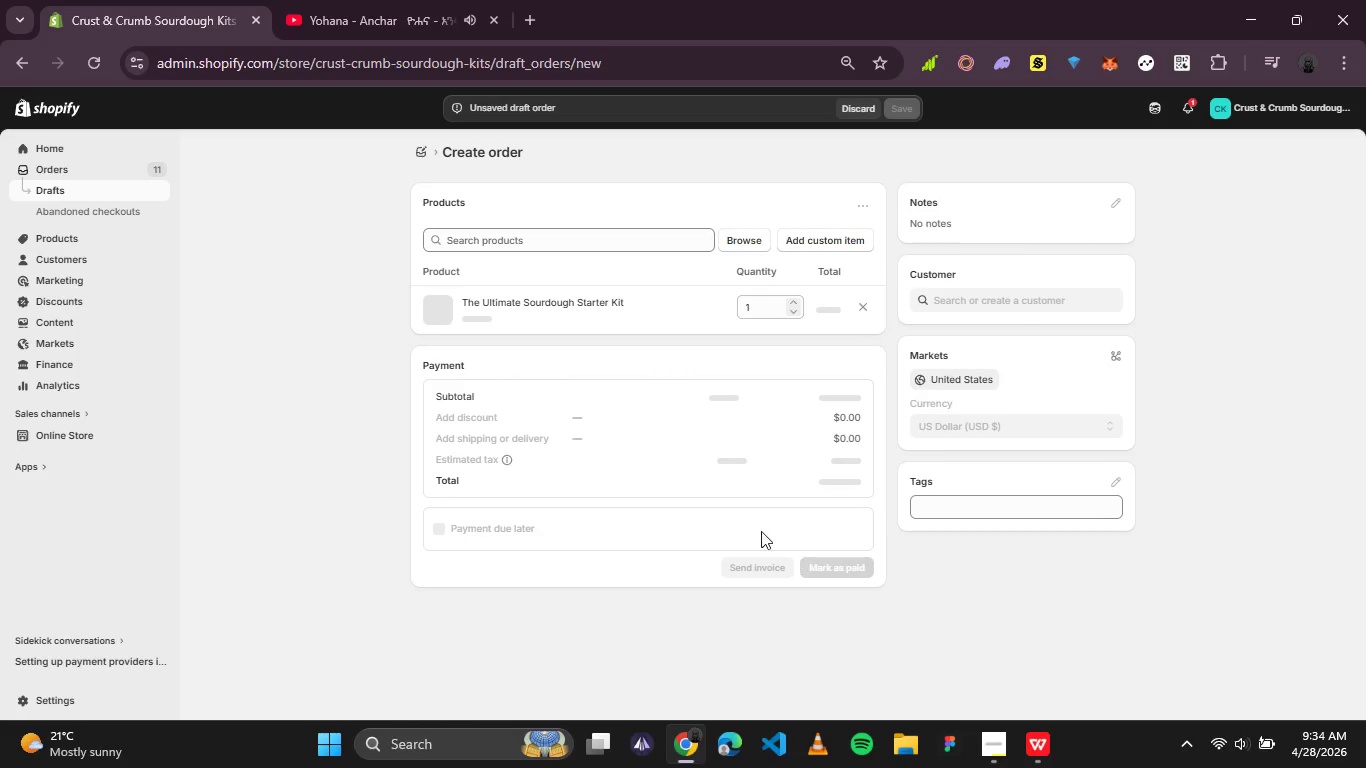 
mouse_move([508, 293])
 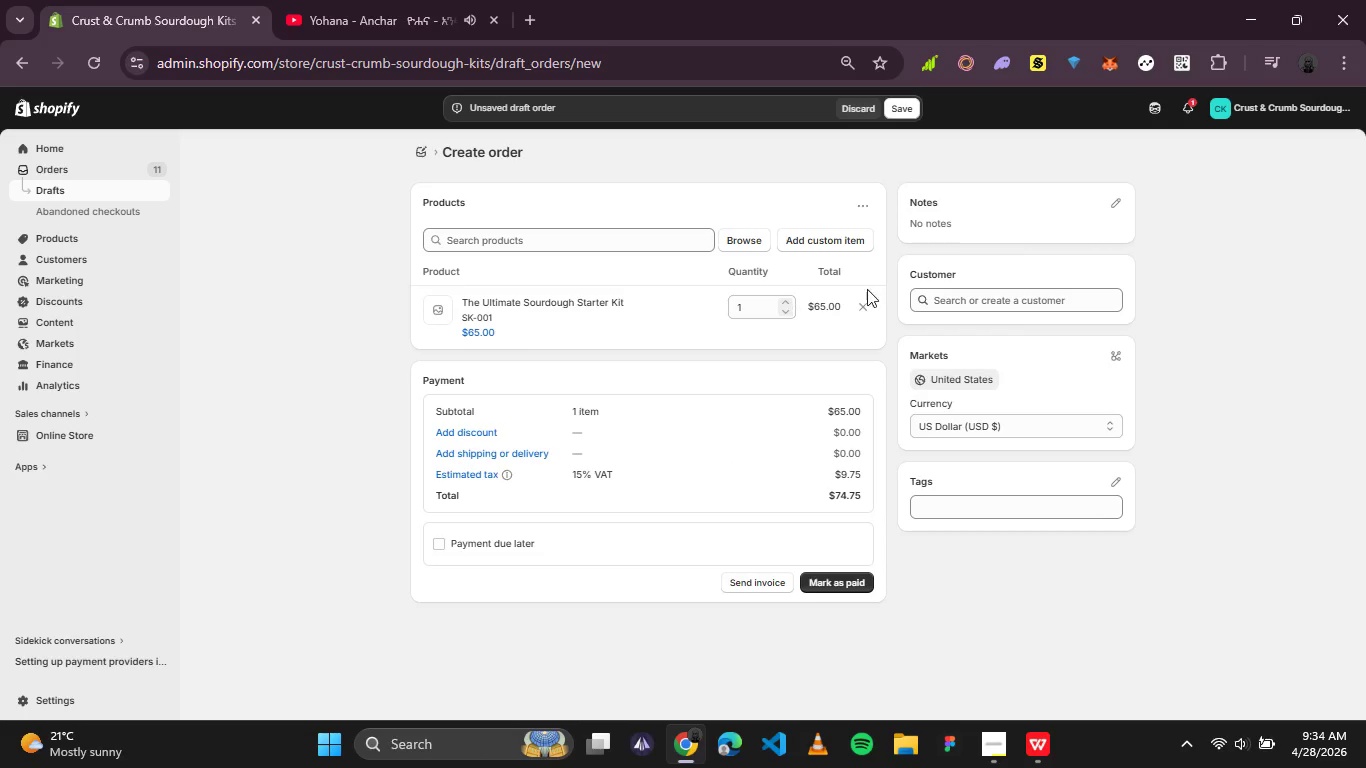 
left_click([982, 299])
 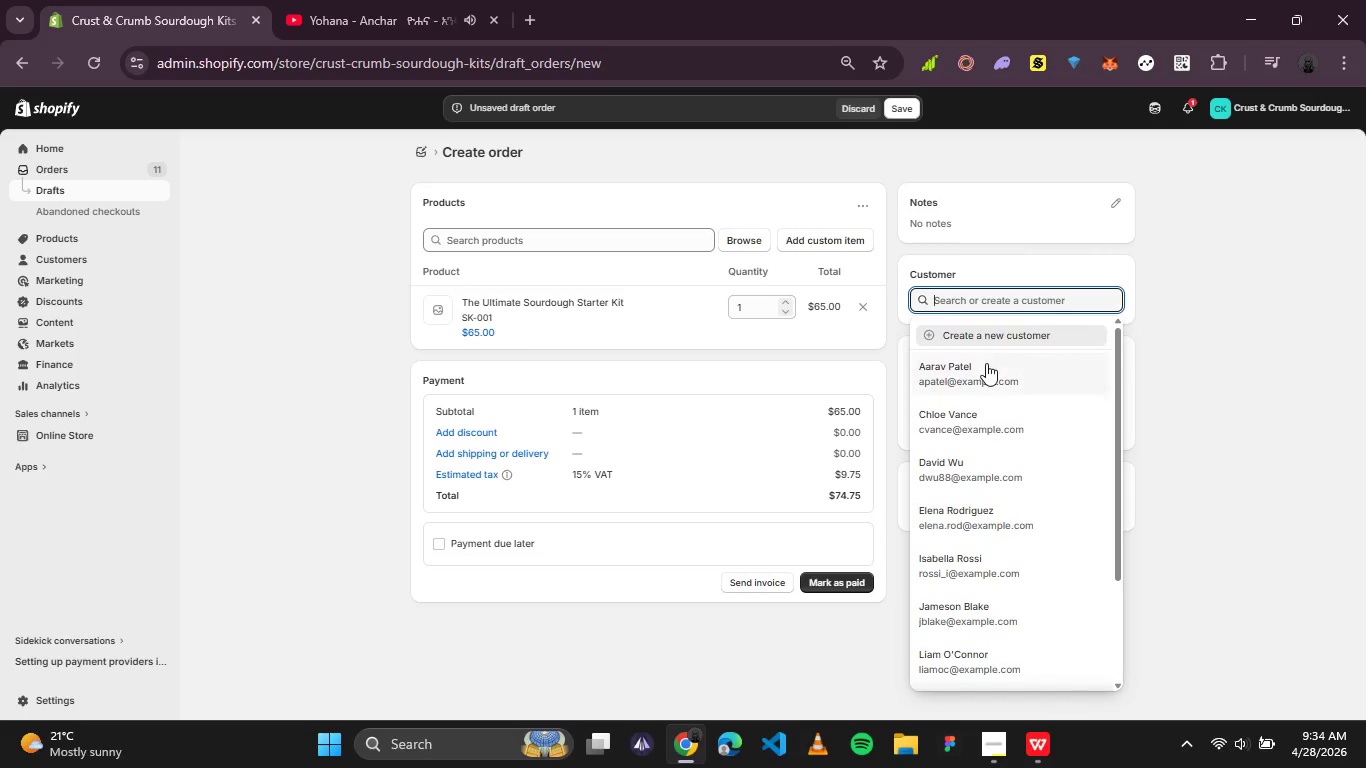 
scroll: coordinate [995, 460], scroll_direction: down, amount: 1.0
 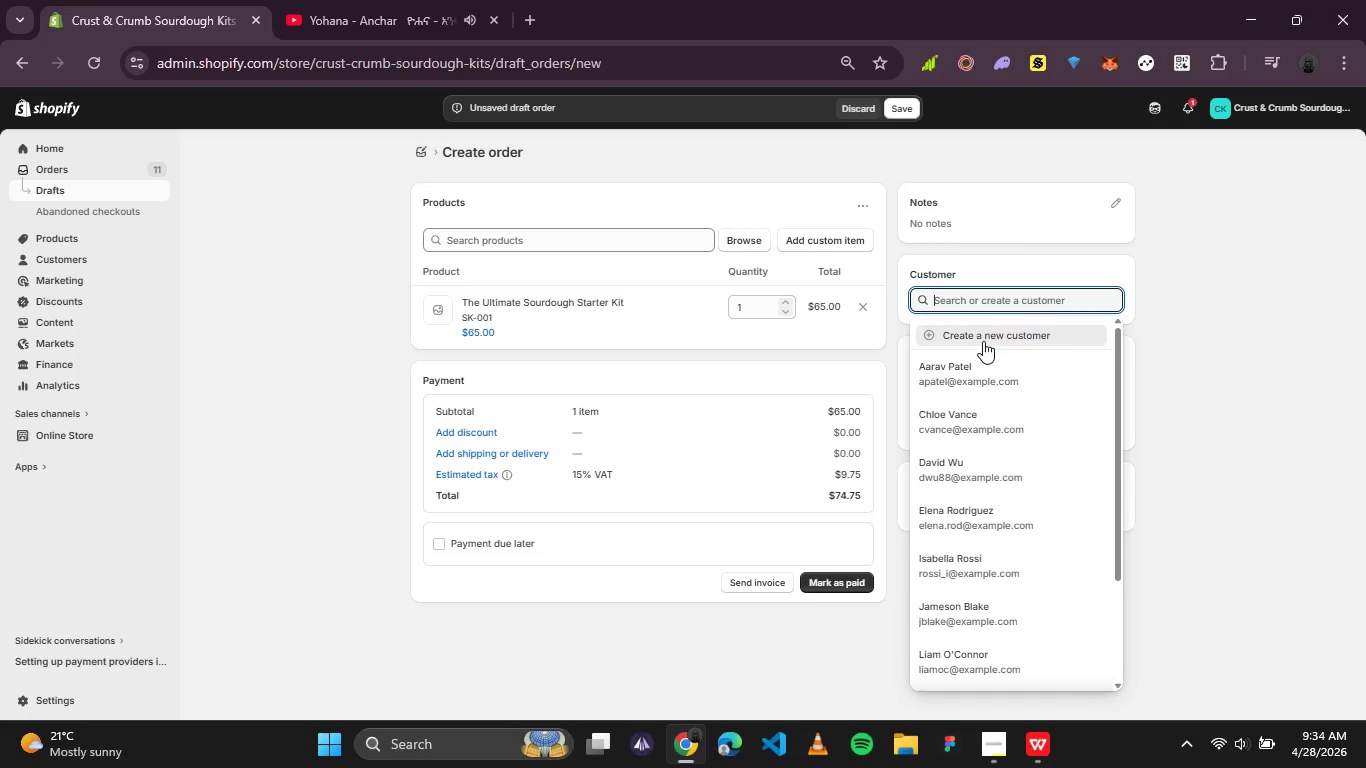 
left_click([983, 337])
 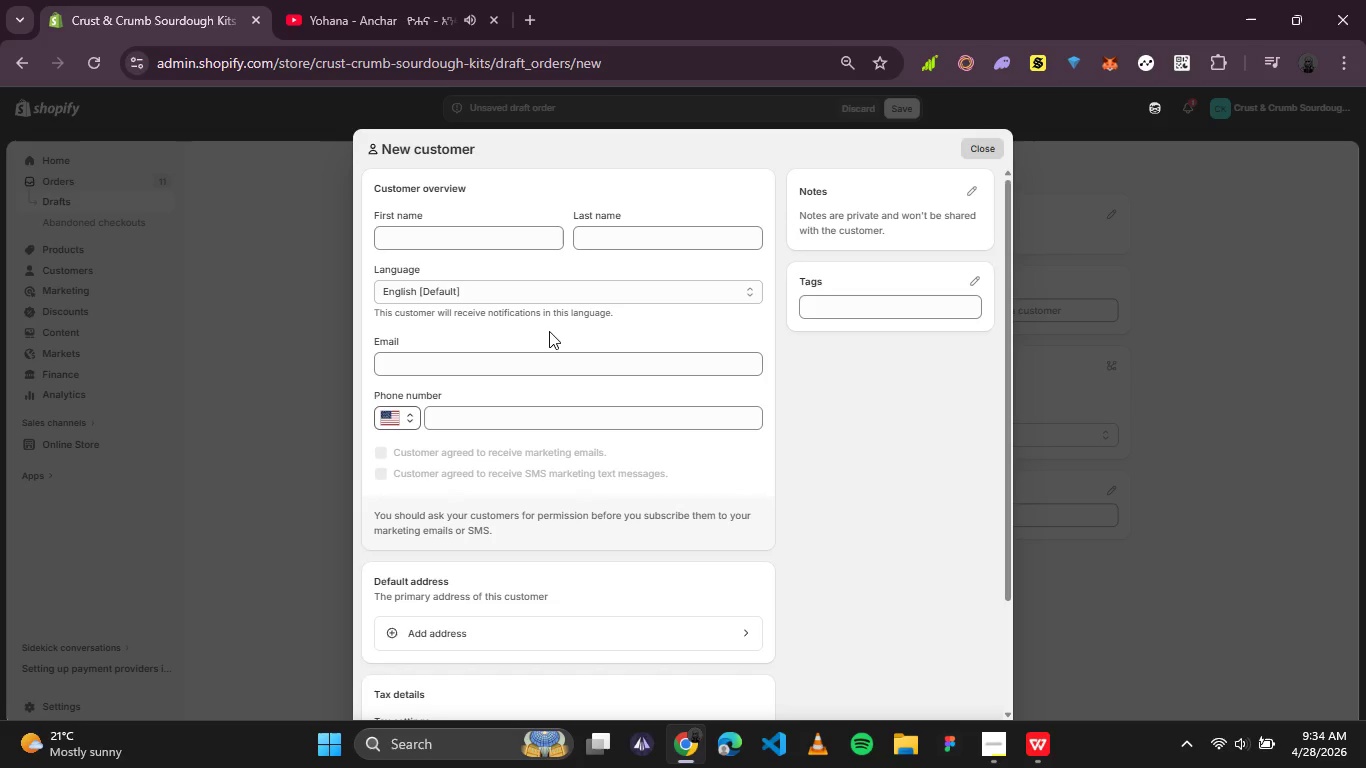 
left_click([461, 245])
 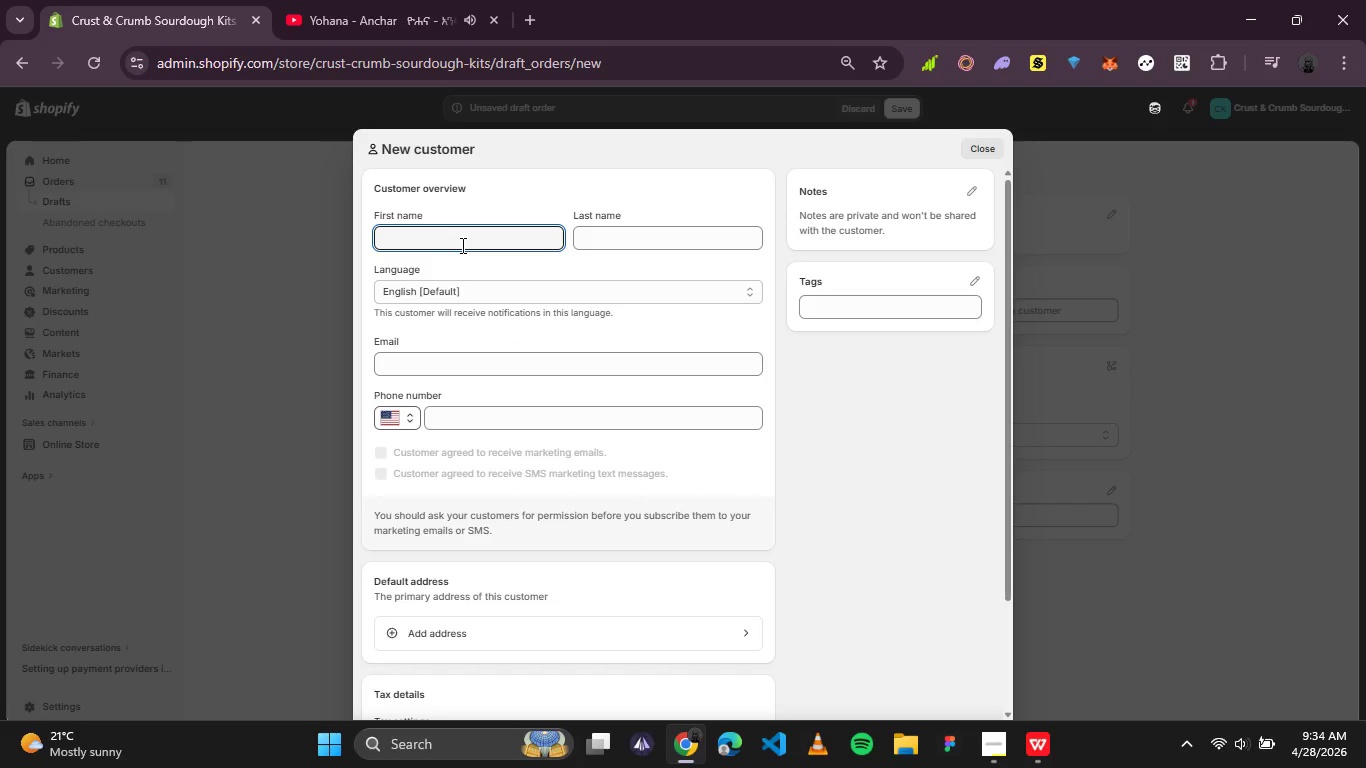 
type(Sofia)
key(Tab)
type(Martinez)
 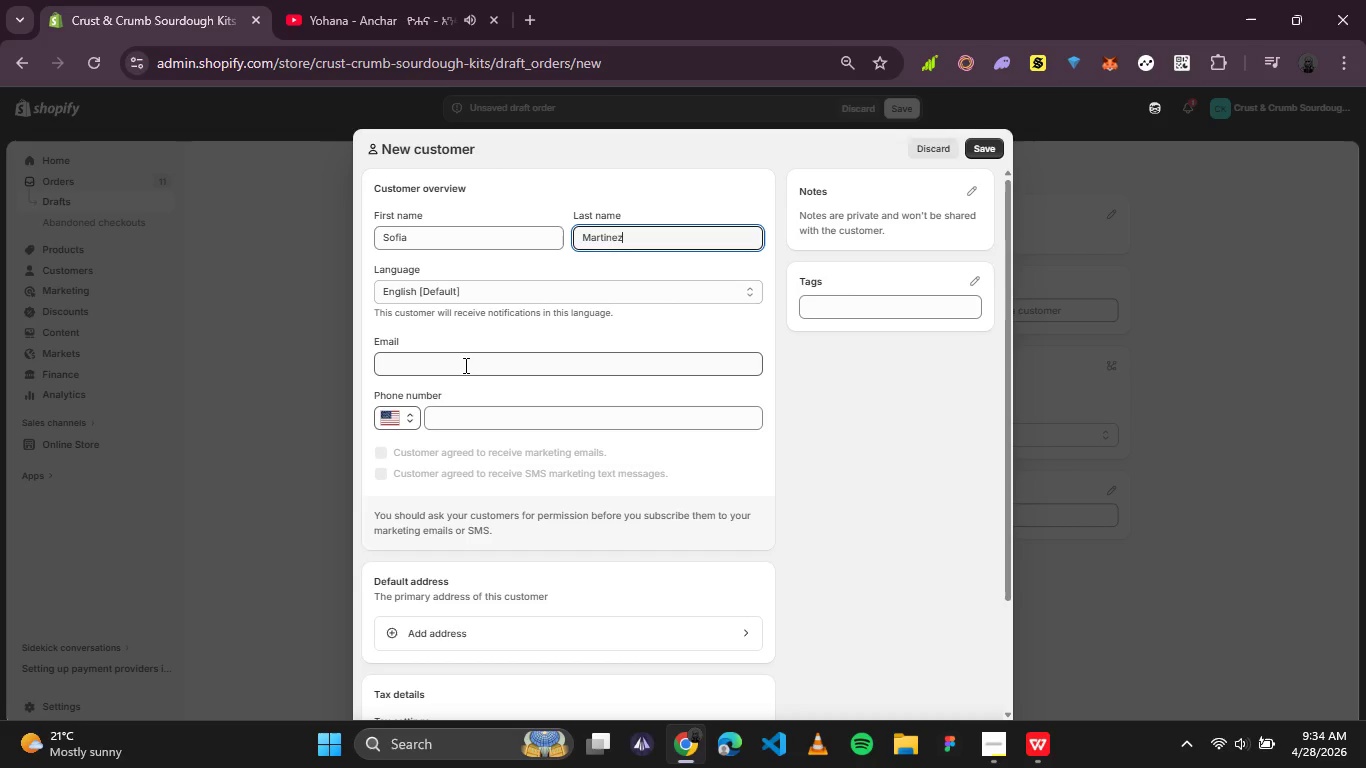 
left_click([464, 365])
 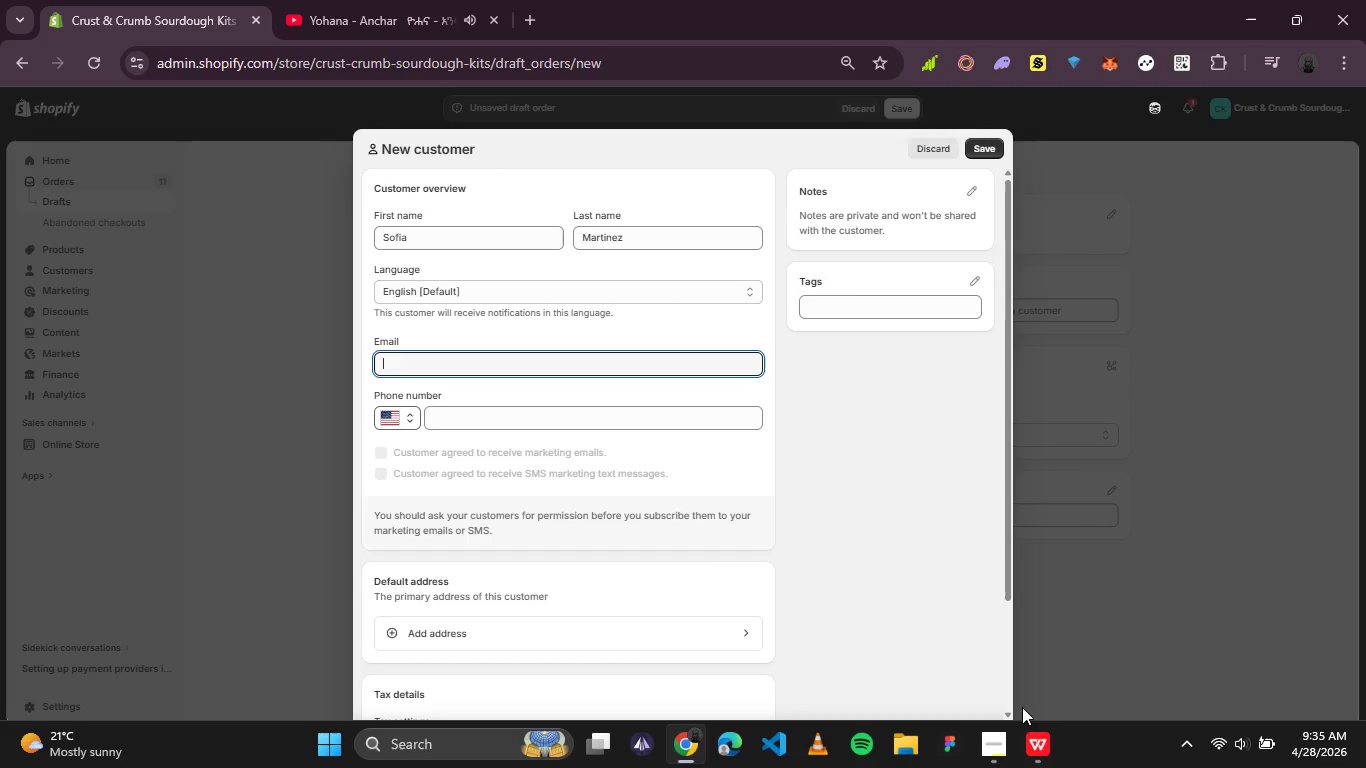 
left_click([1032, 740])
 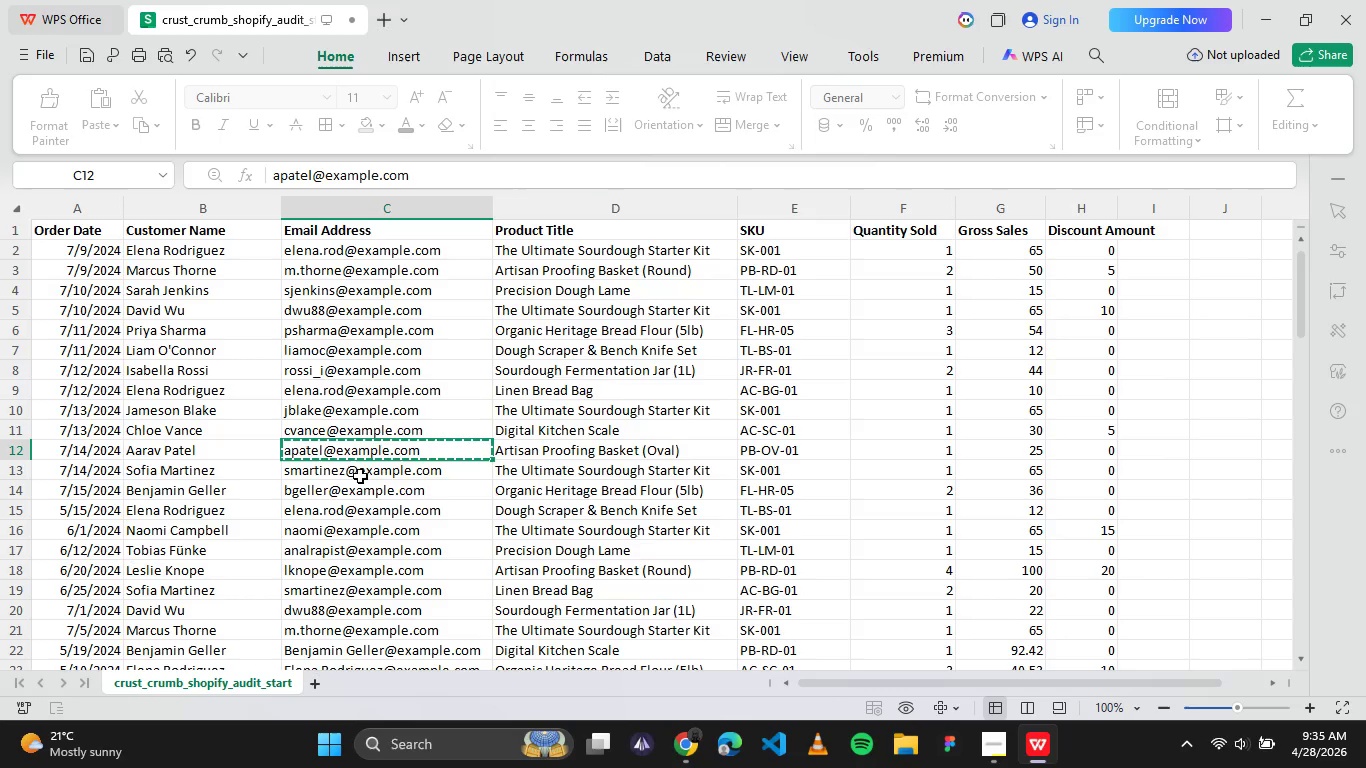 
left_click([364, 468])
 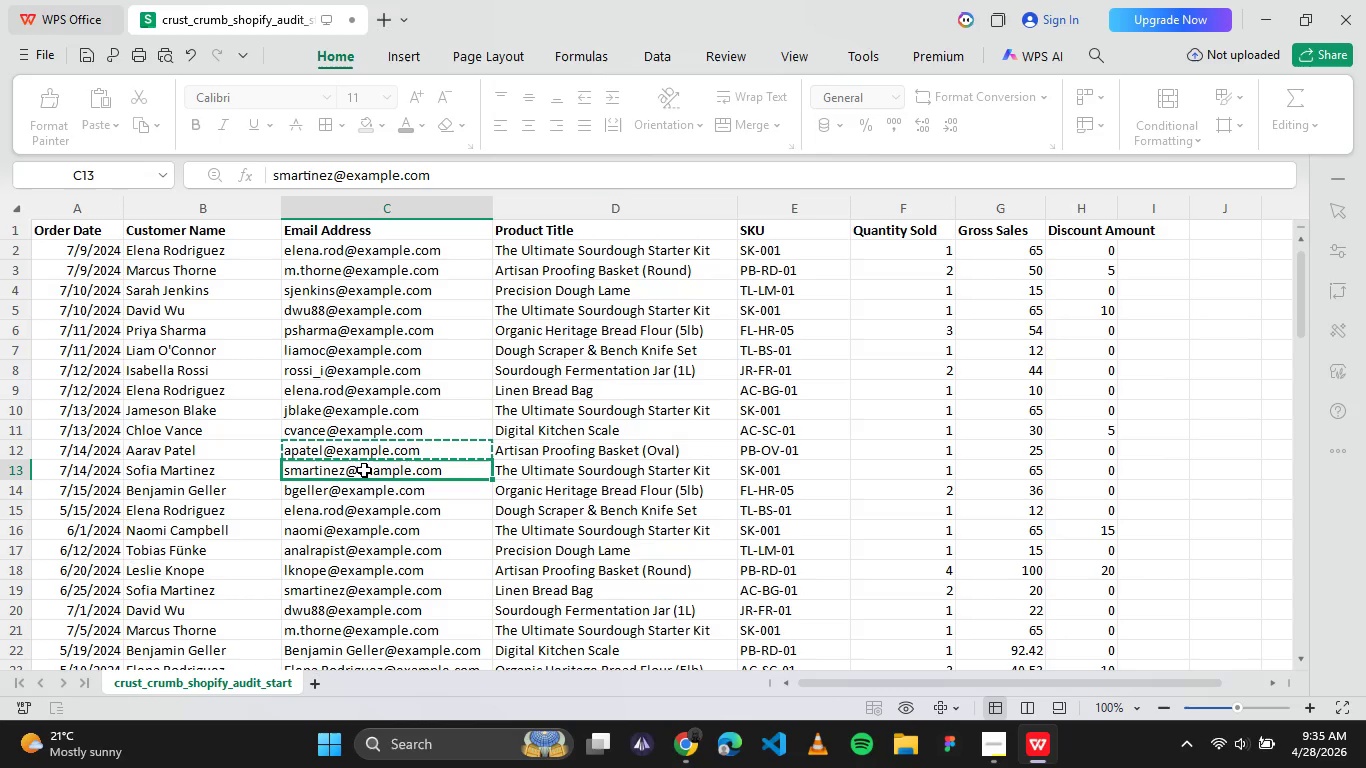 
key(Control+C)
 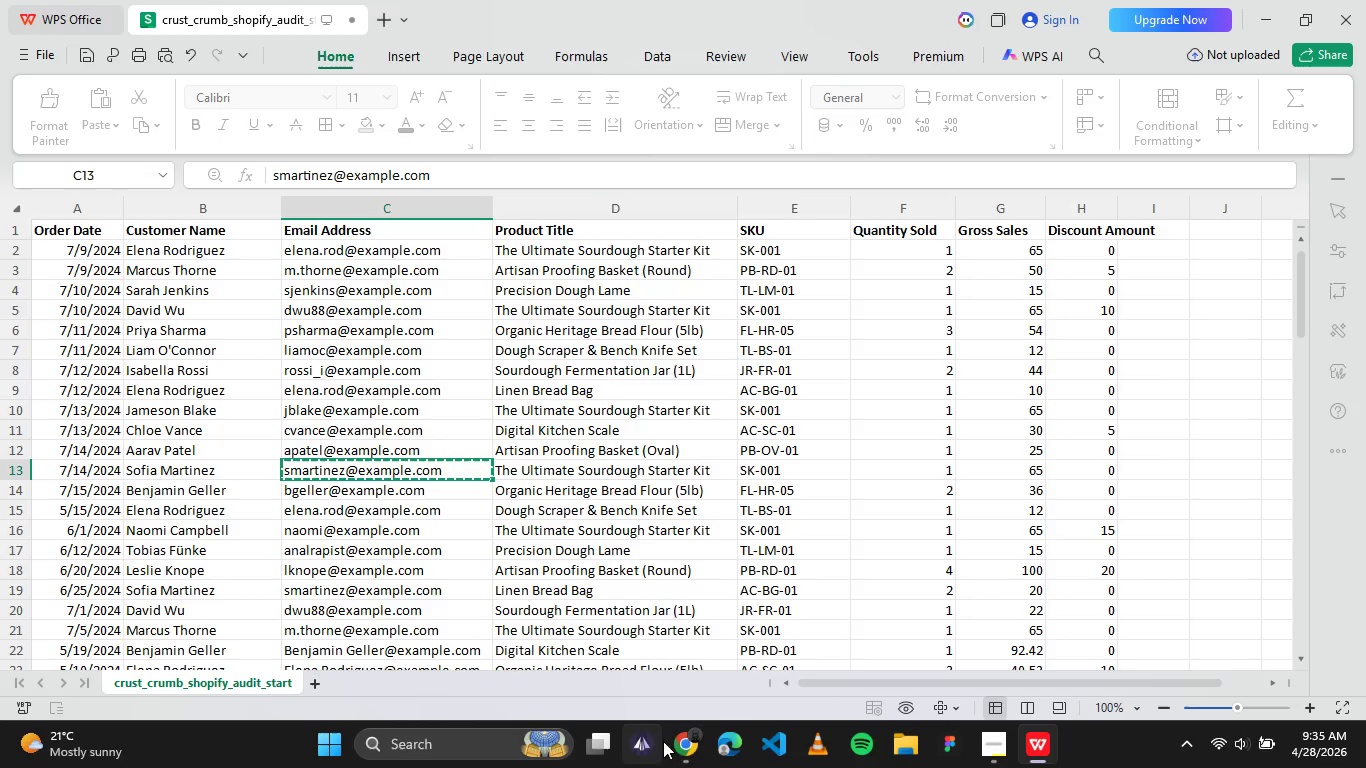 
left_click([682, 741])
 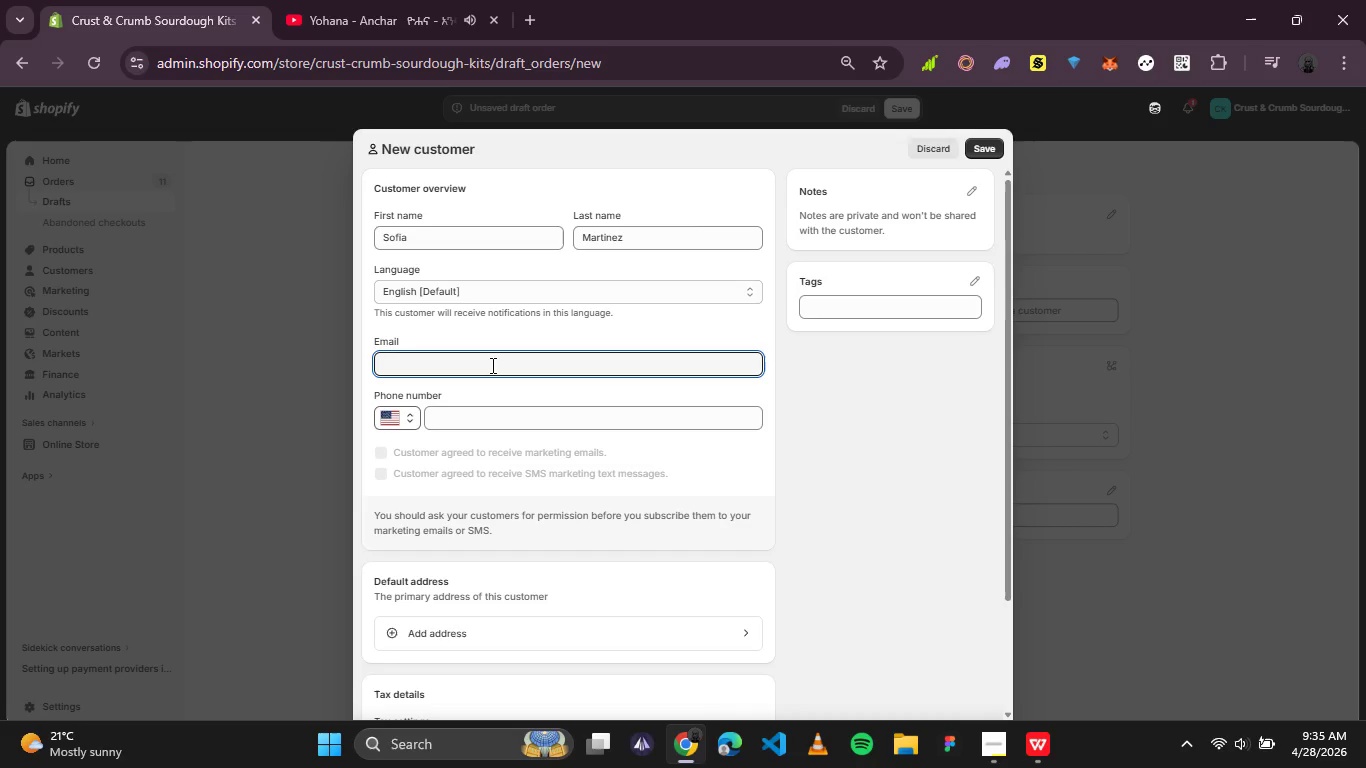 
key(Control+V)
 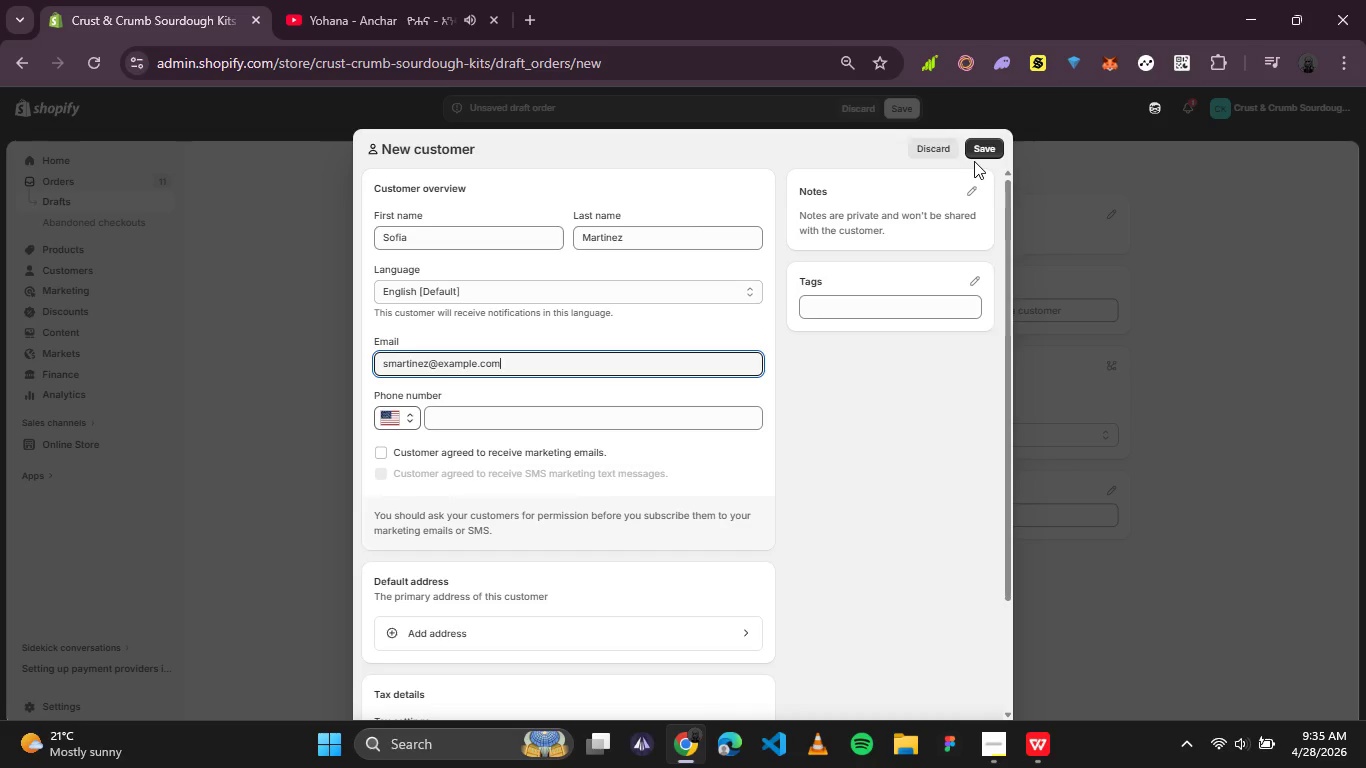 
left_click([982, 150])
 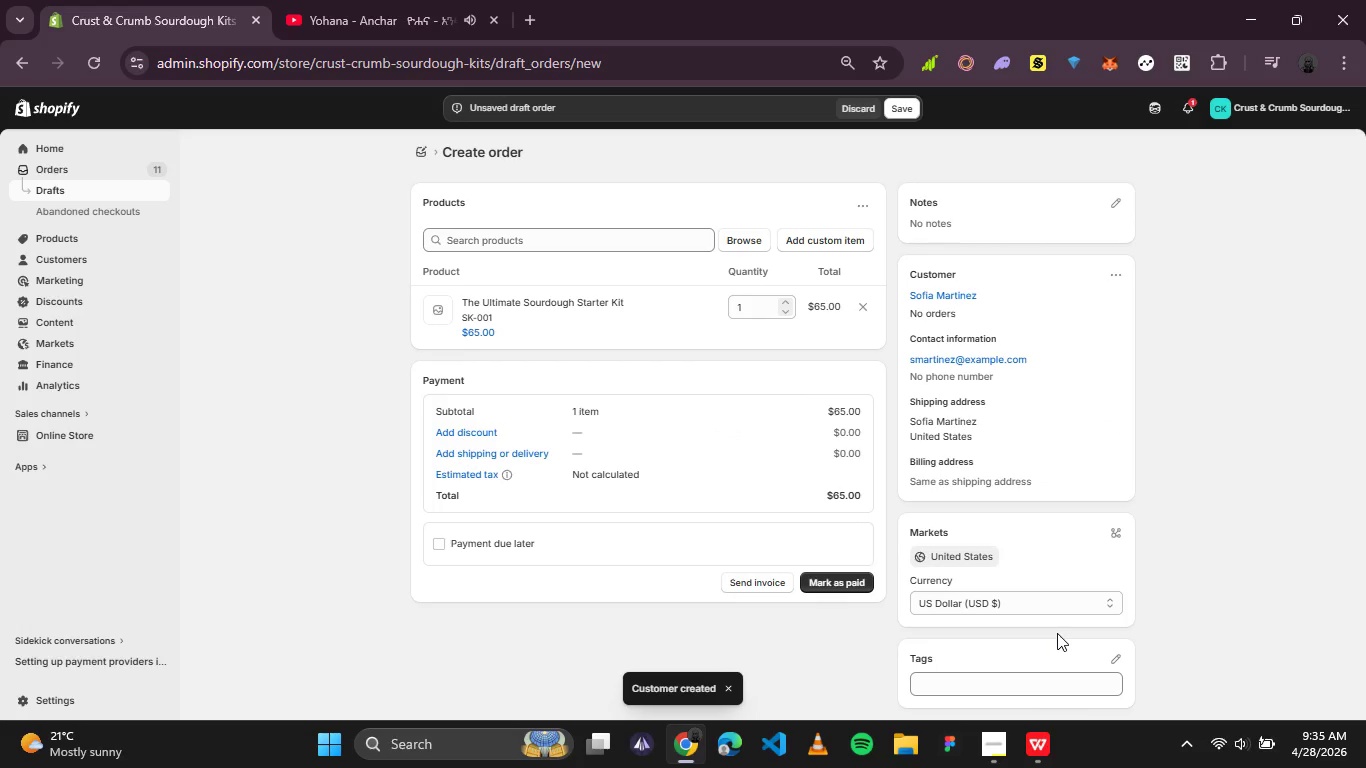 
wait(7.81)
 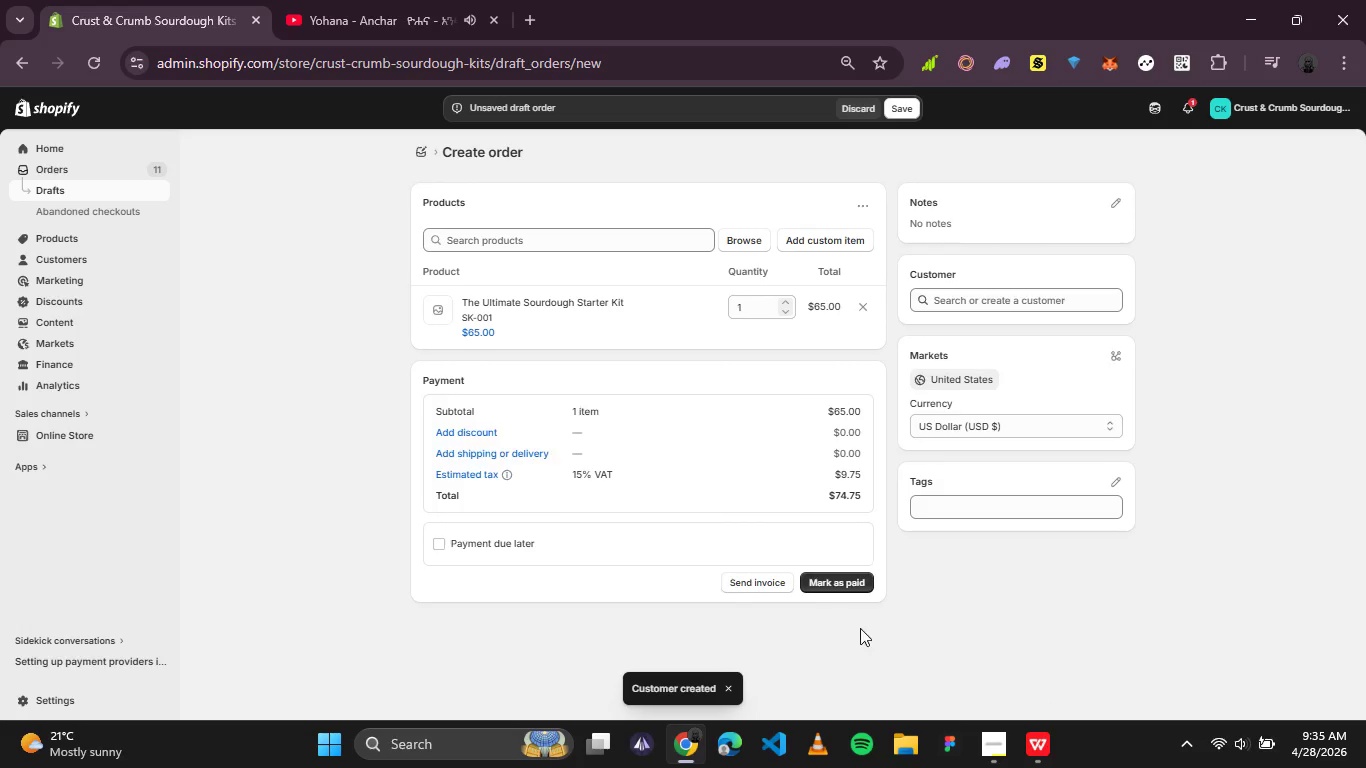 
left_click([835, 575])
 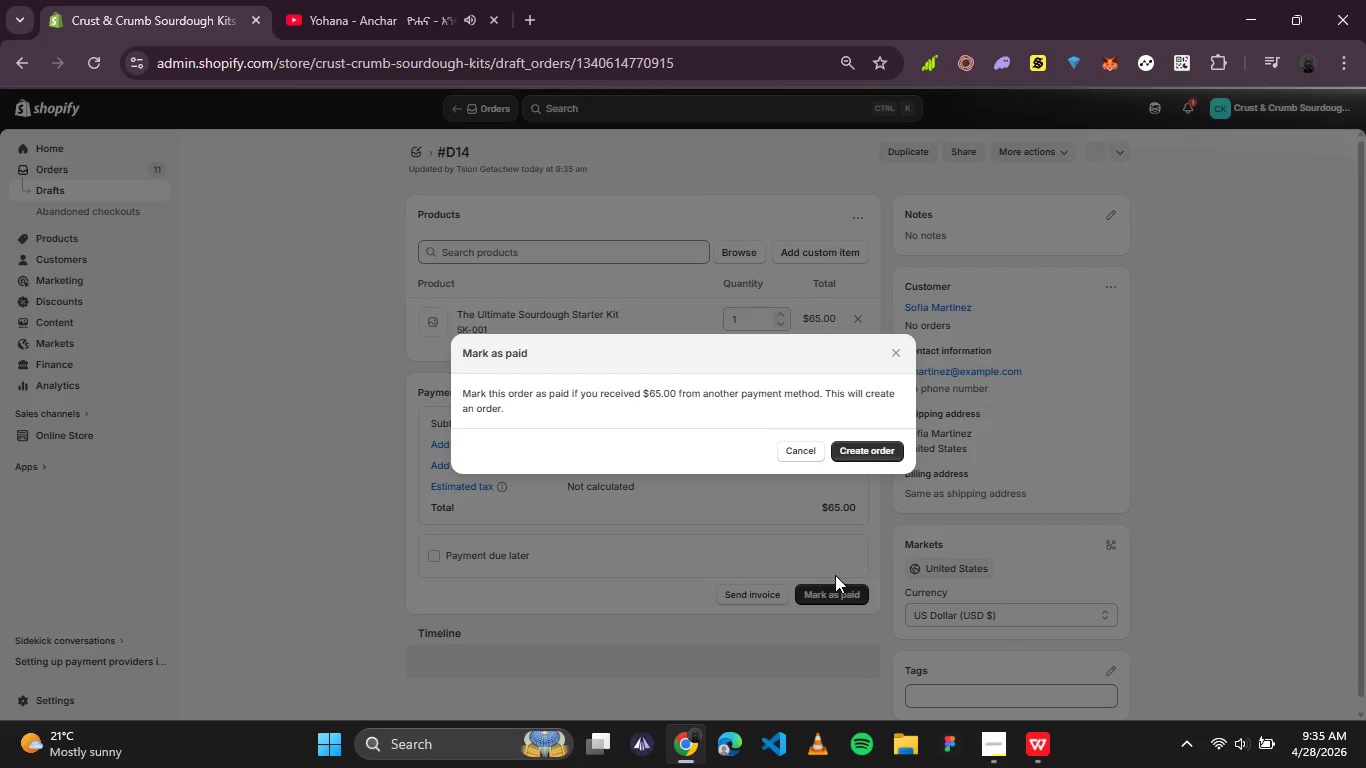 
wait(6.41)
 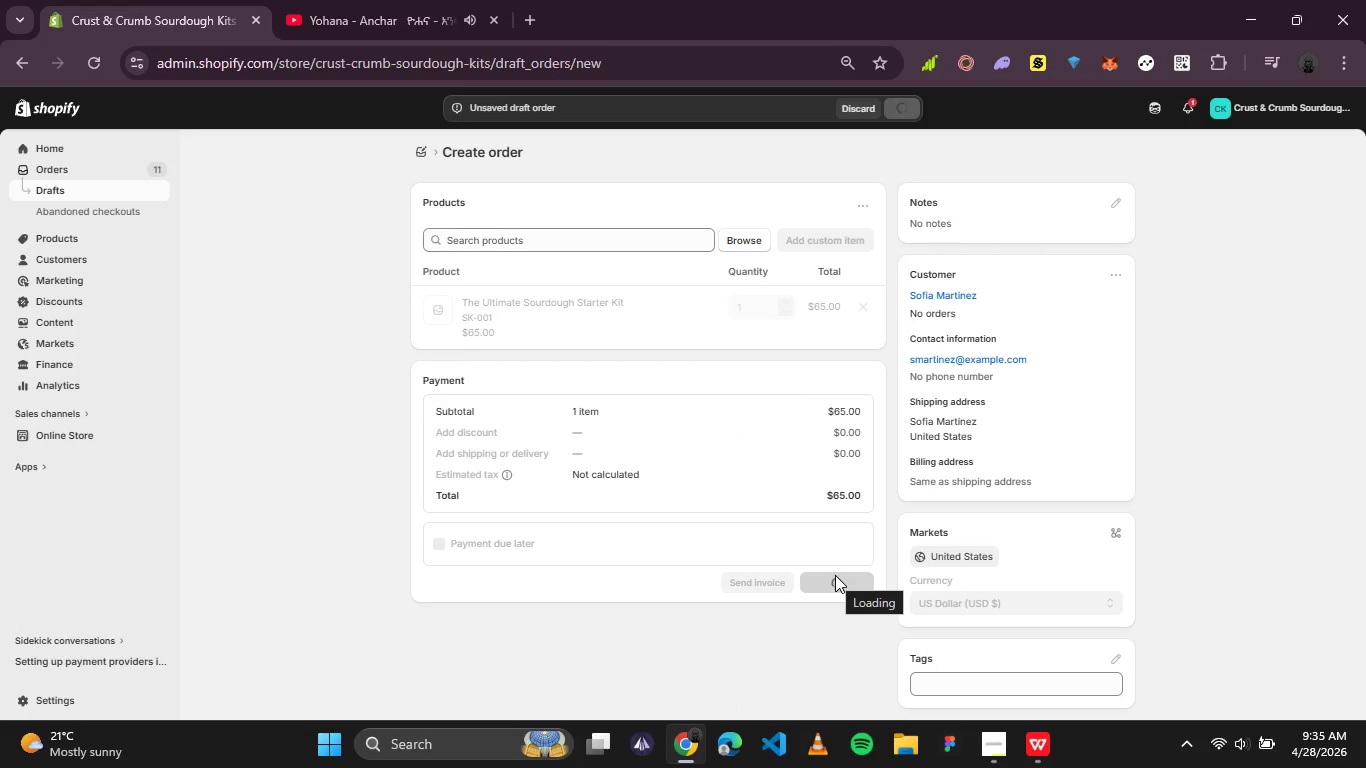 
double_click([852, 441])
 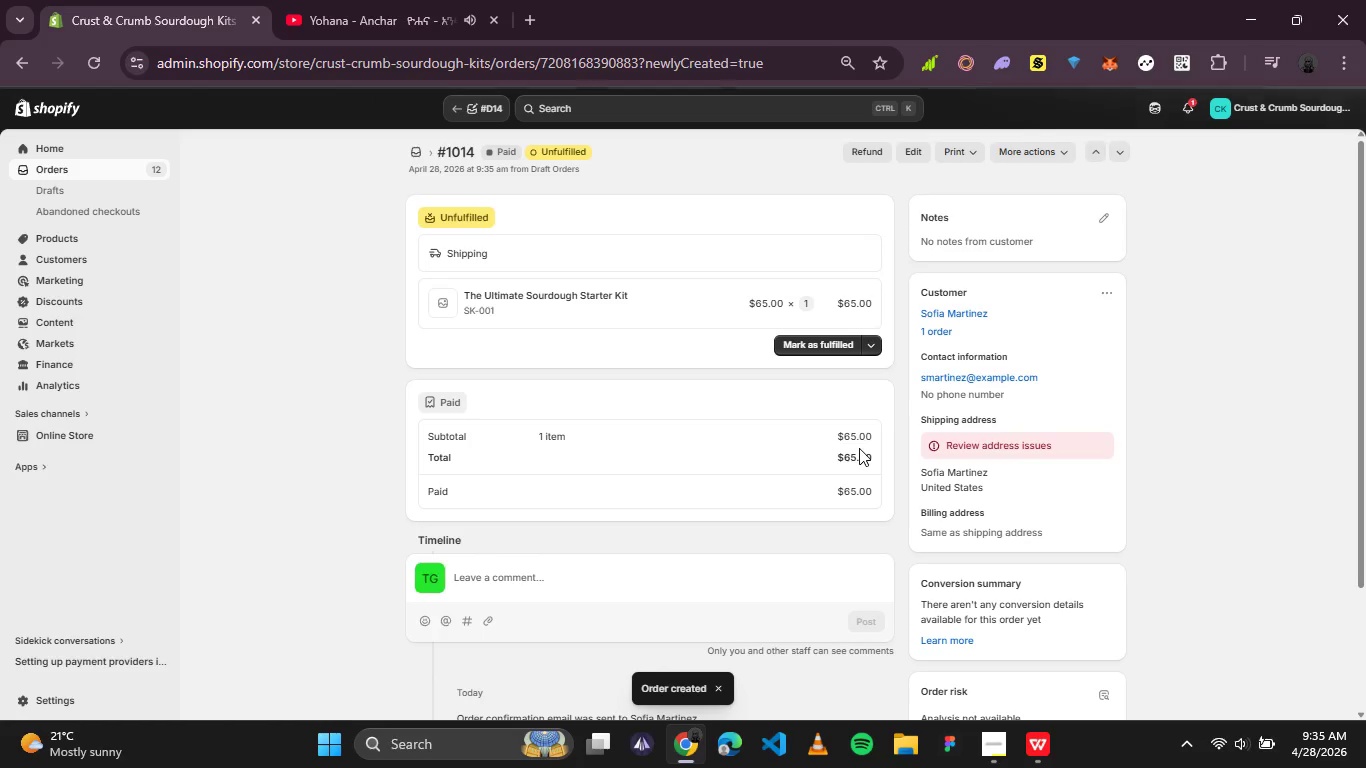 
wait(10.02)
 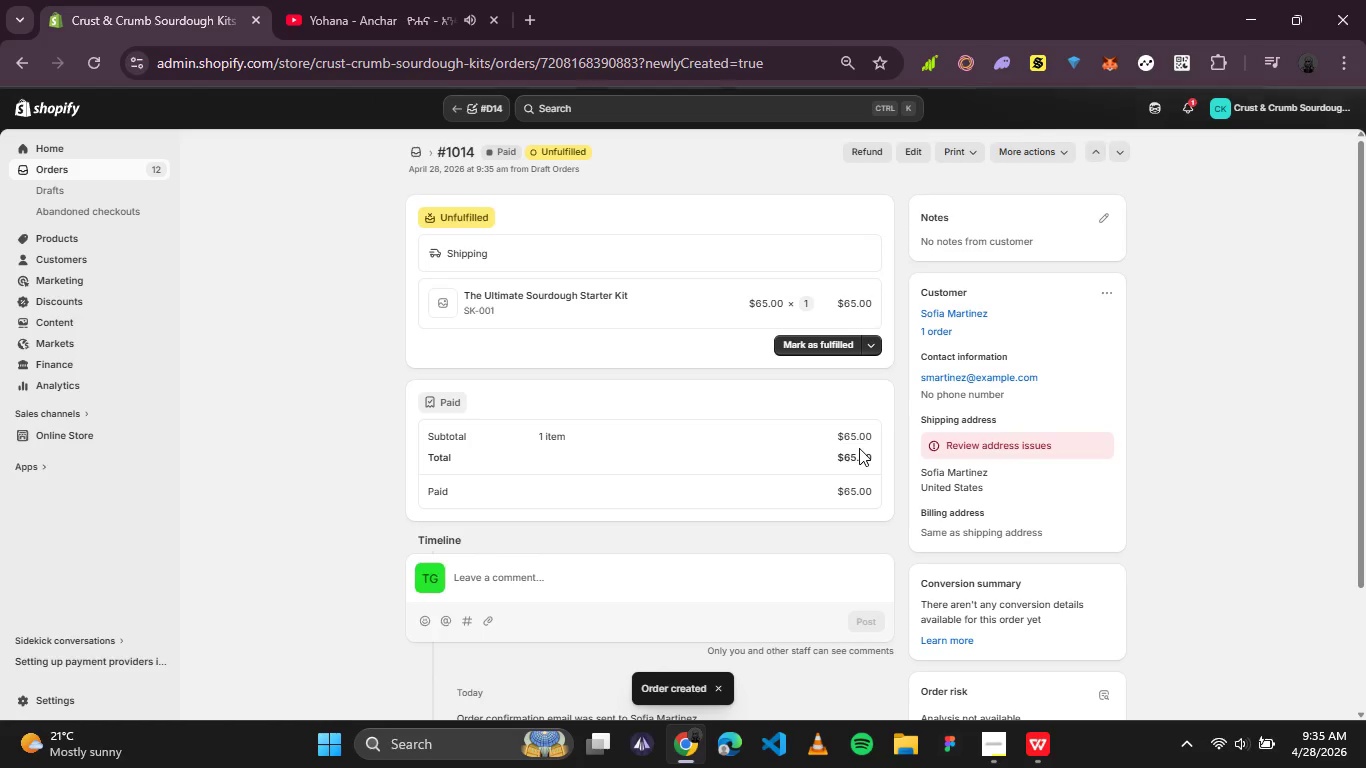 
left_click([110, 179])
 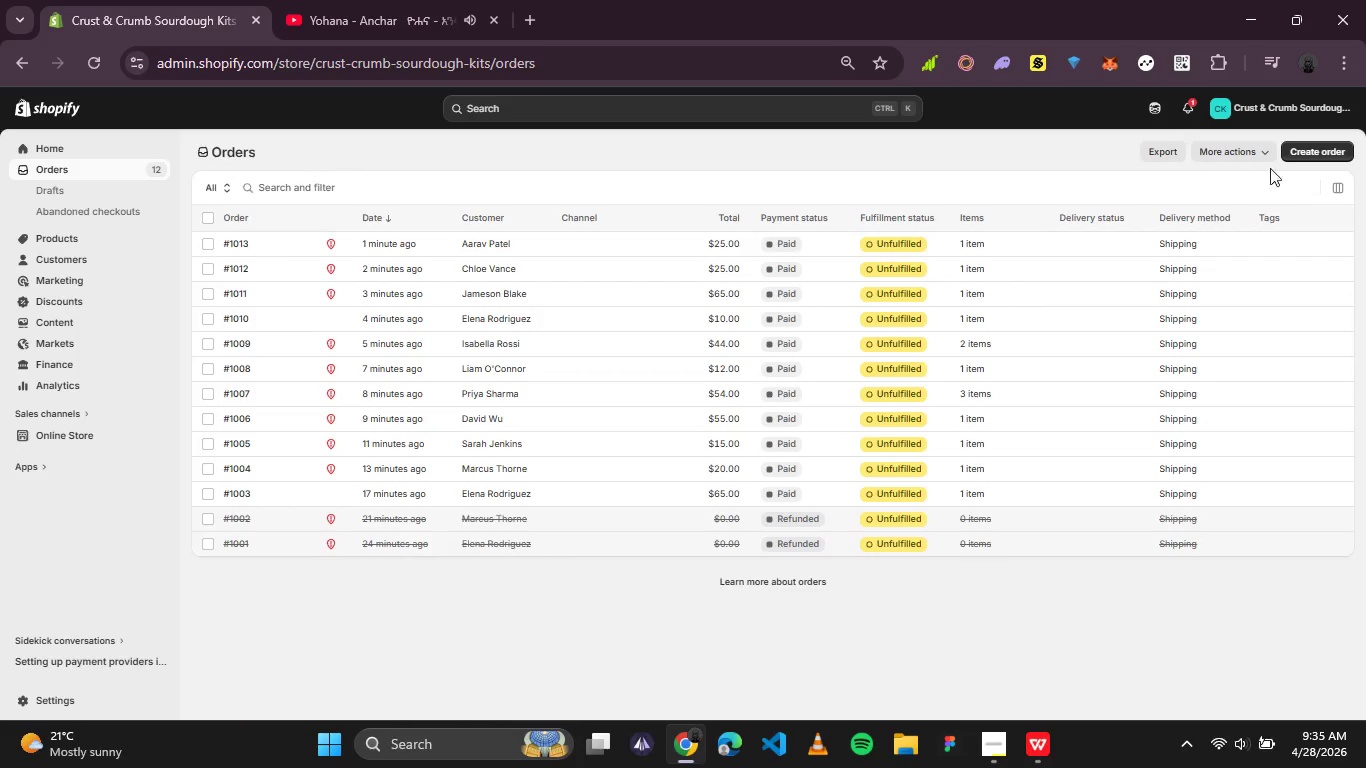 
left_click([1325, 155])
 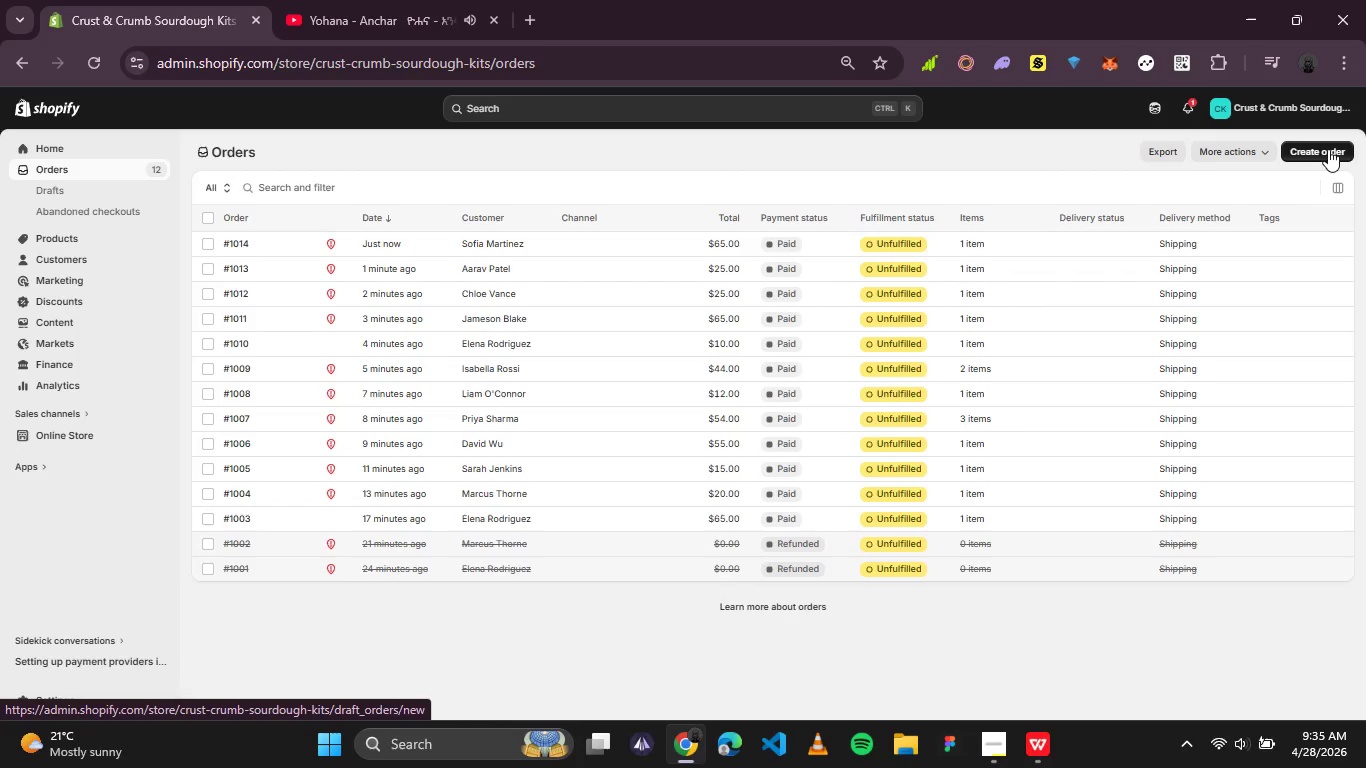 
left_click([1328, 149])
 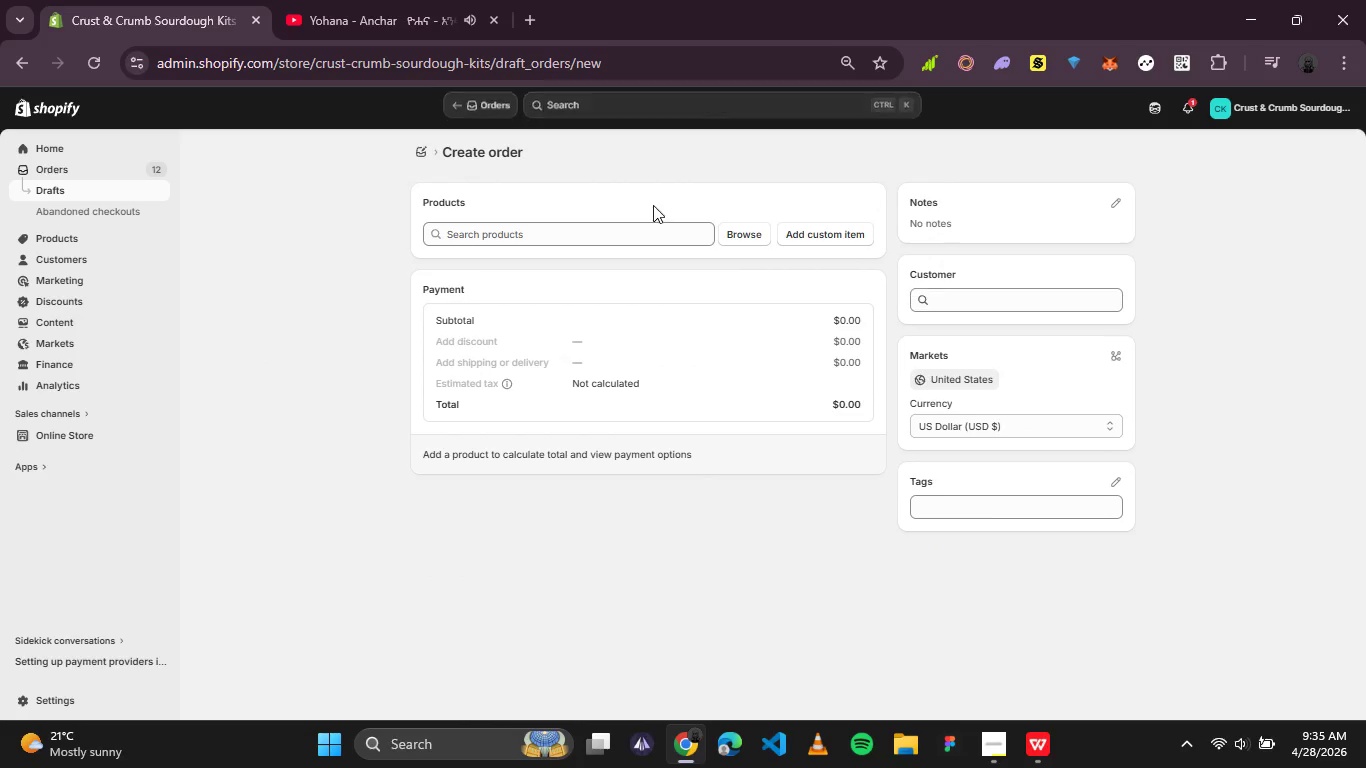 
left_click([753, 226])
 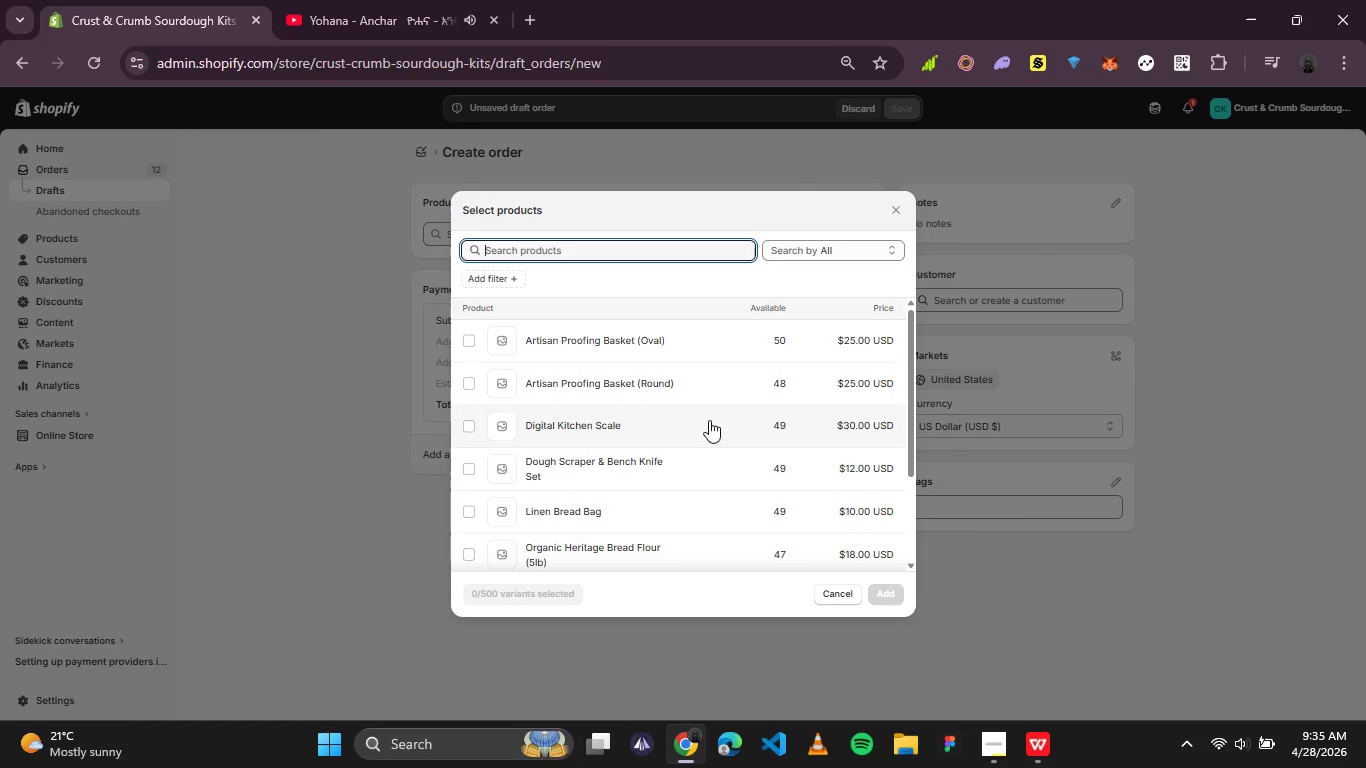 
left_click([659, 546])
 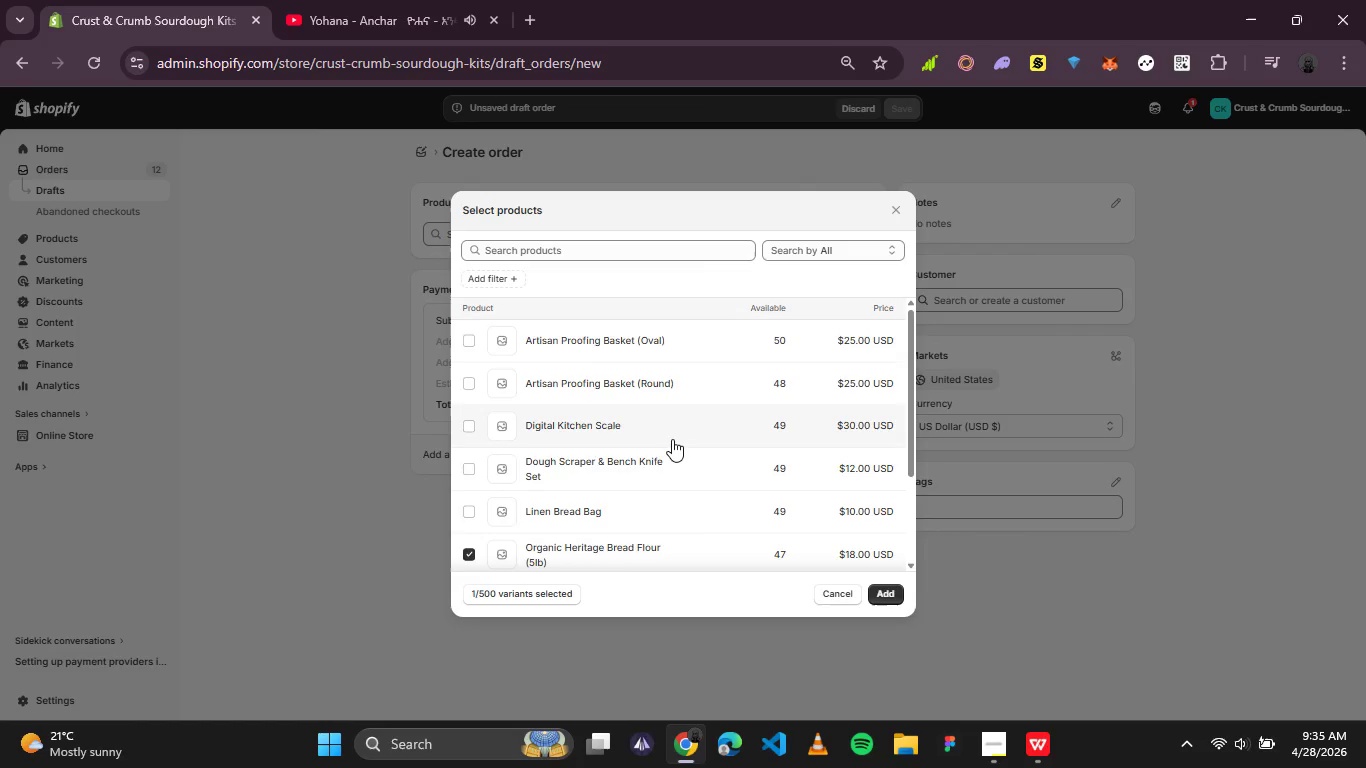 
scroll: coordinate [672, 439], scroll_direction: none, amount: 0.0
 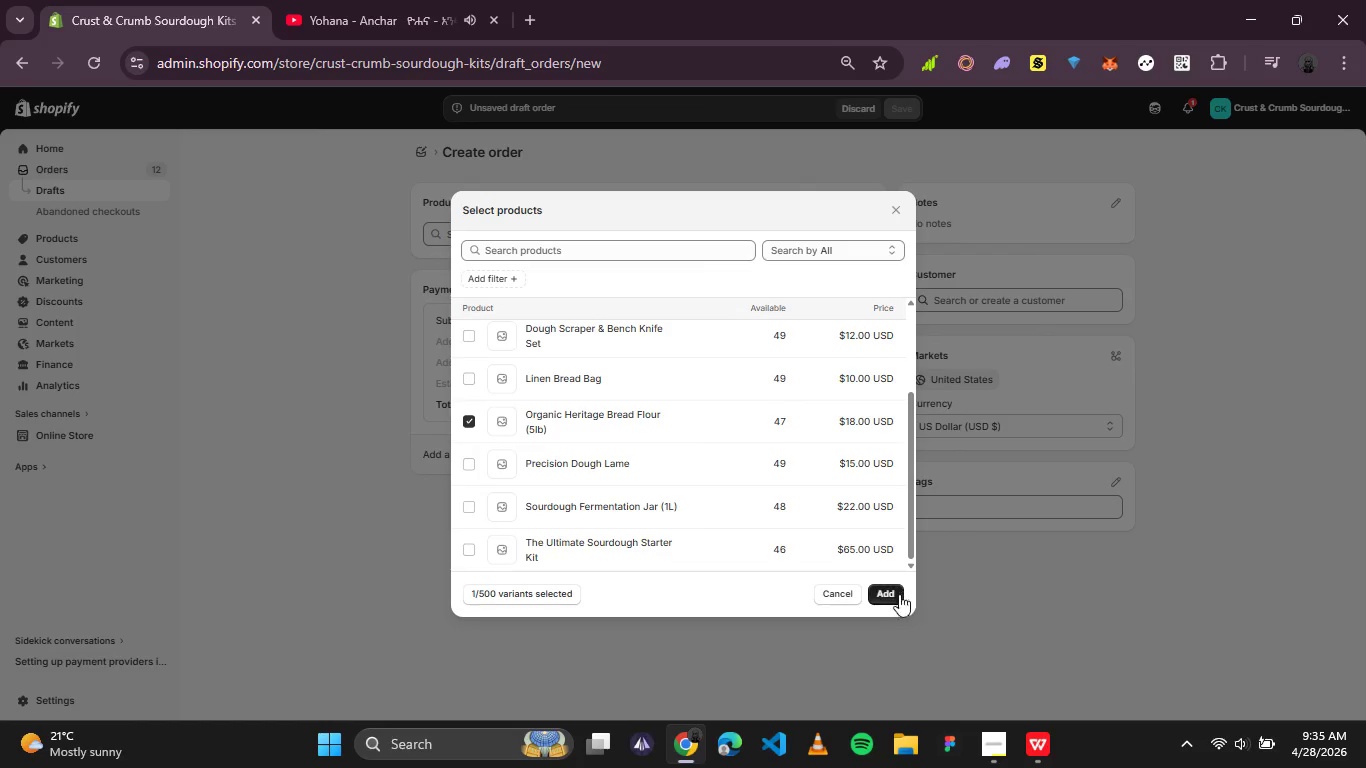 
left_click([891, 598])
 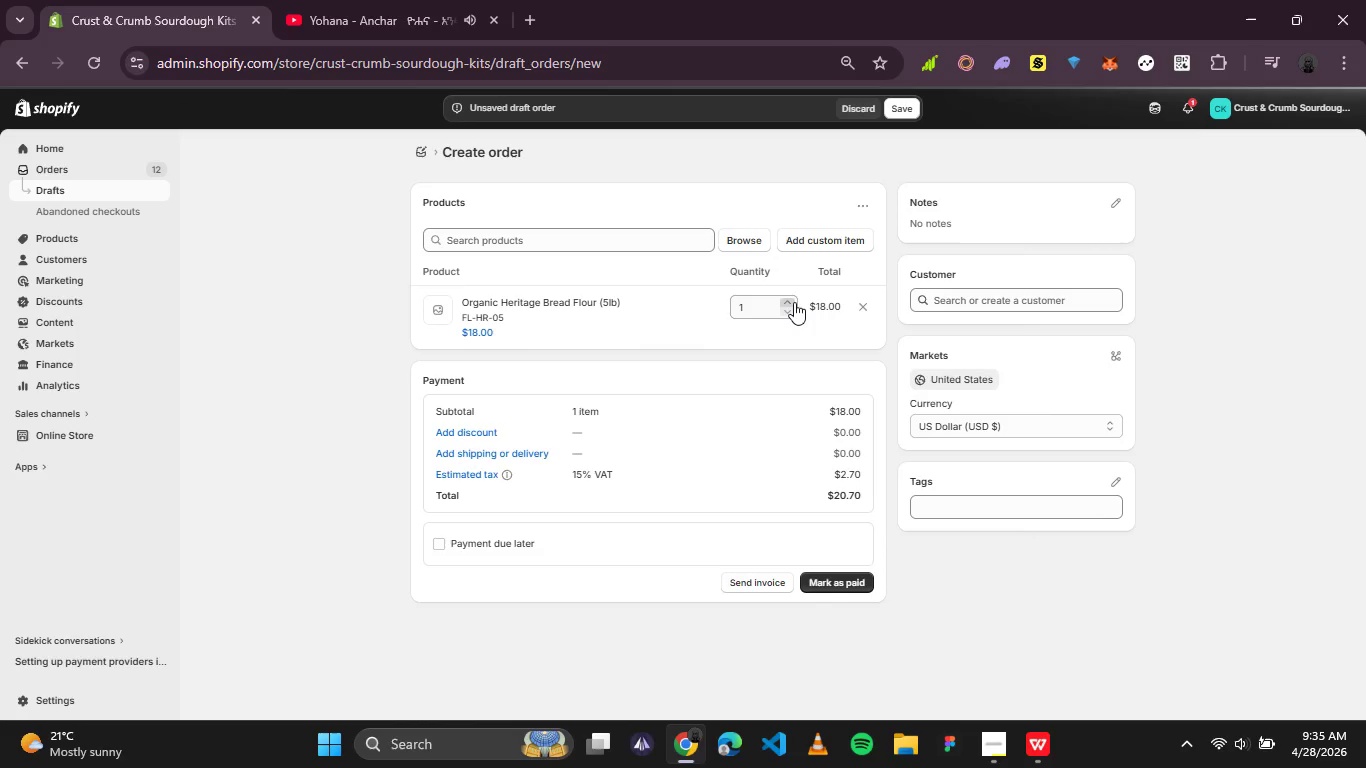 
left_click([786, 297])
 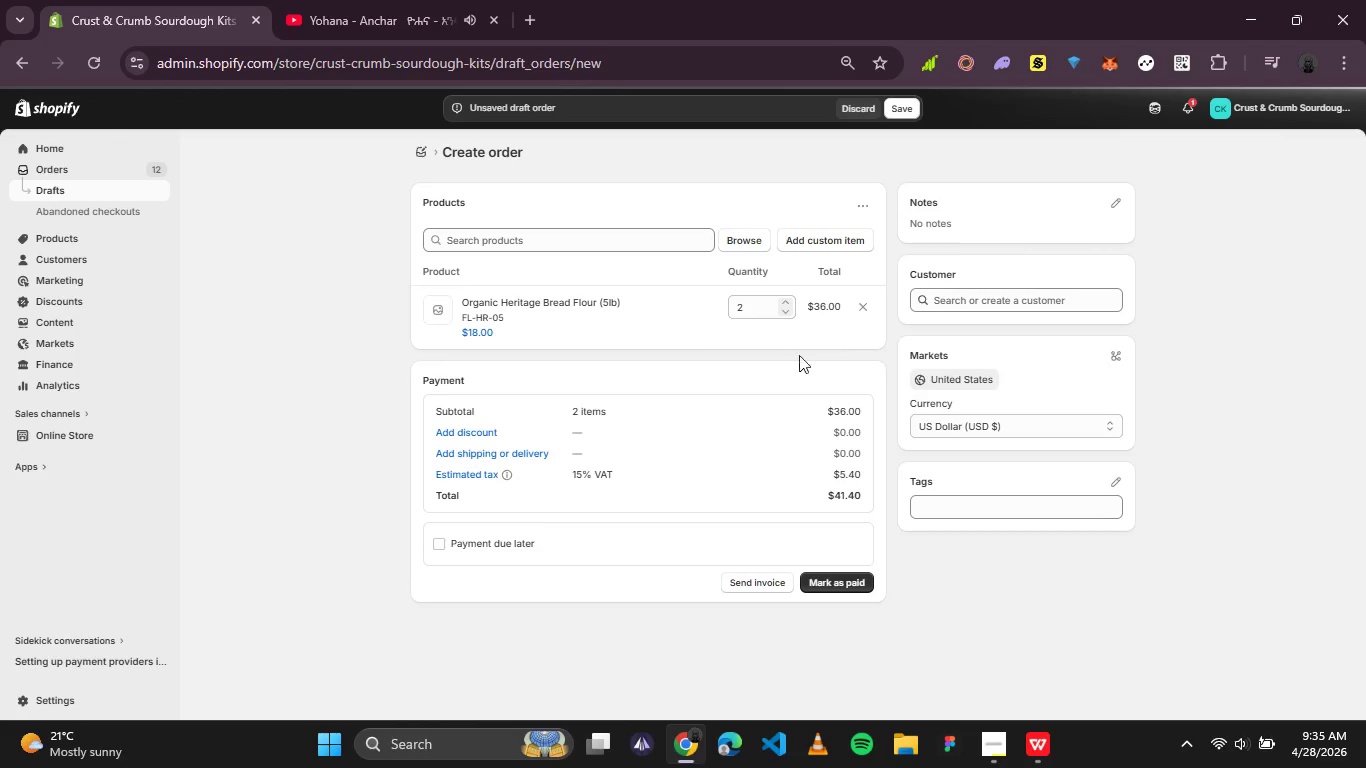 
left_click([970, 308])
 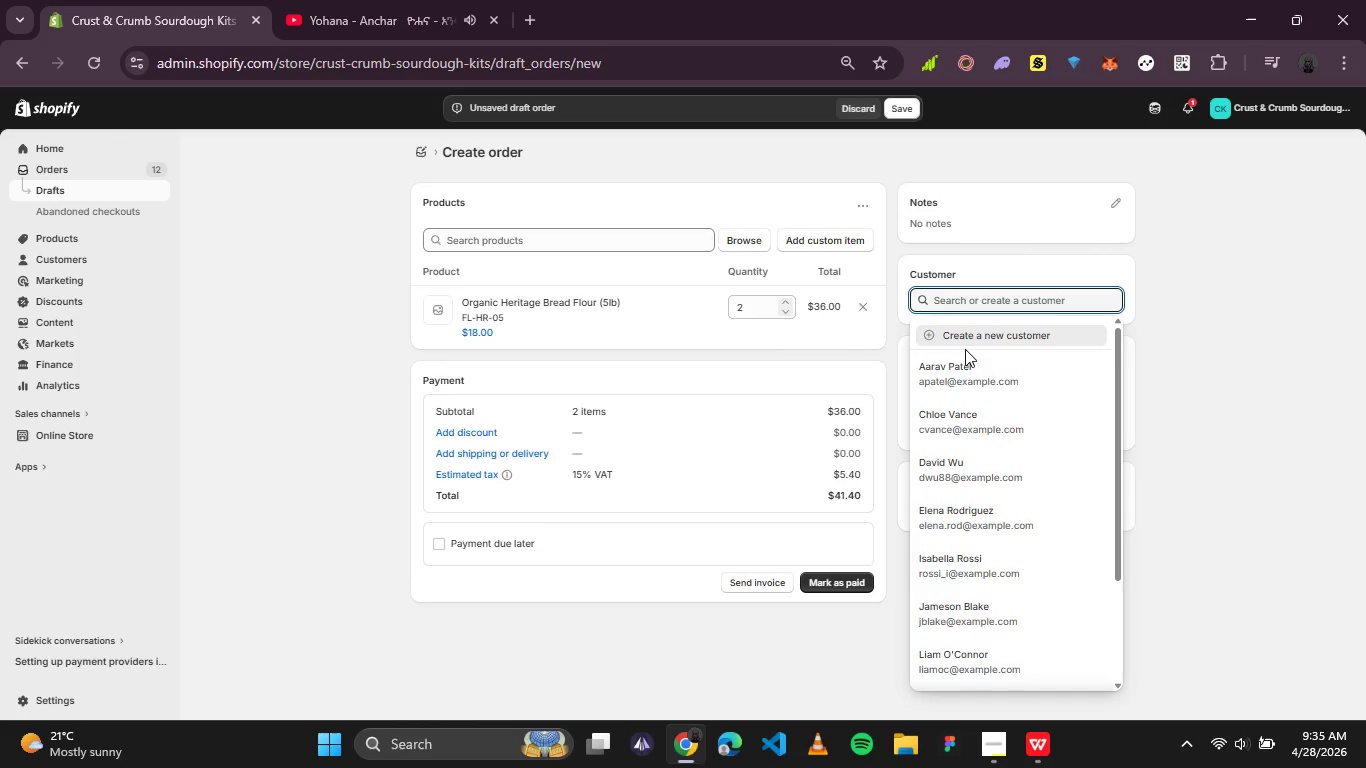 
left_click([971, 340])
 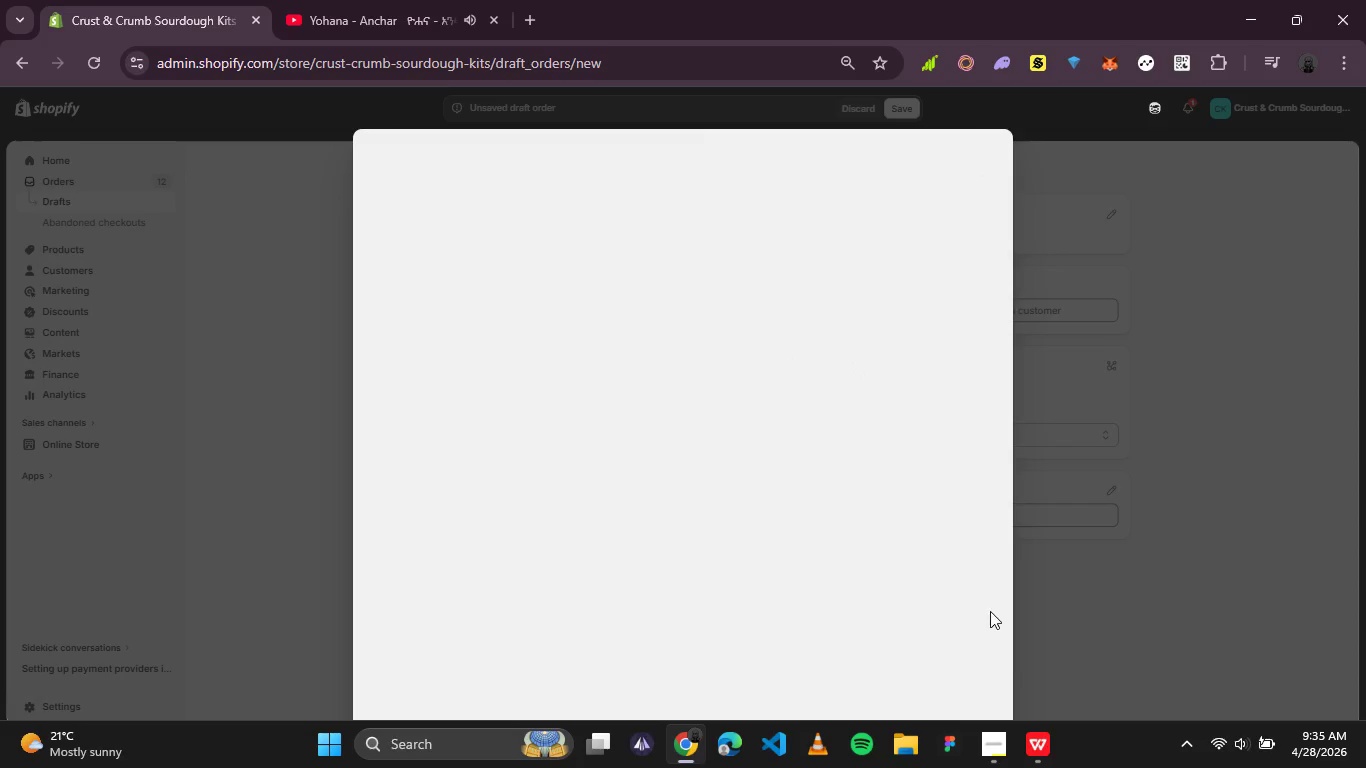 
left_click([1041, 747])
 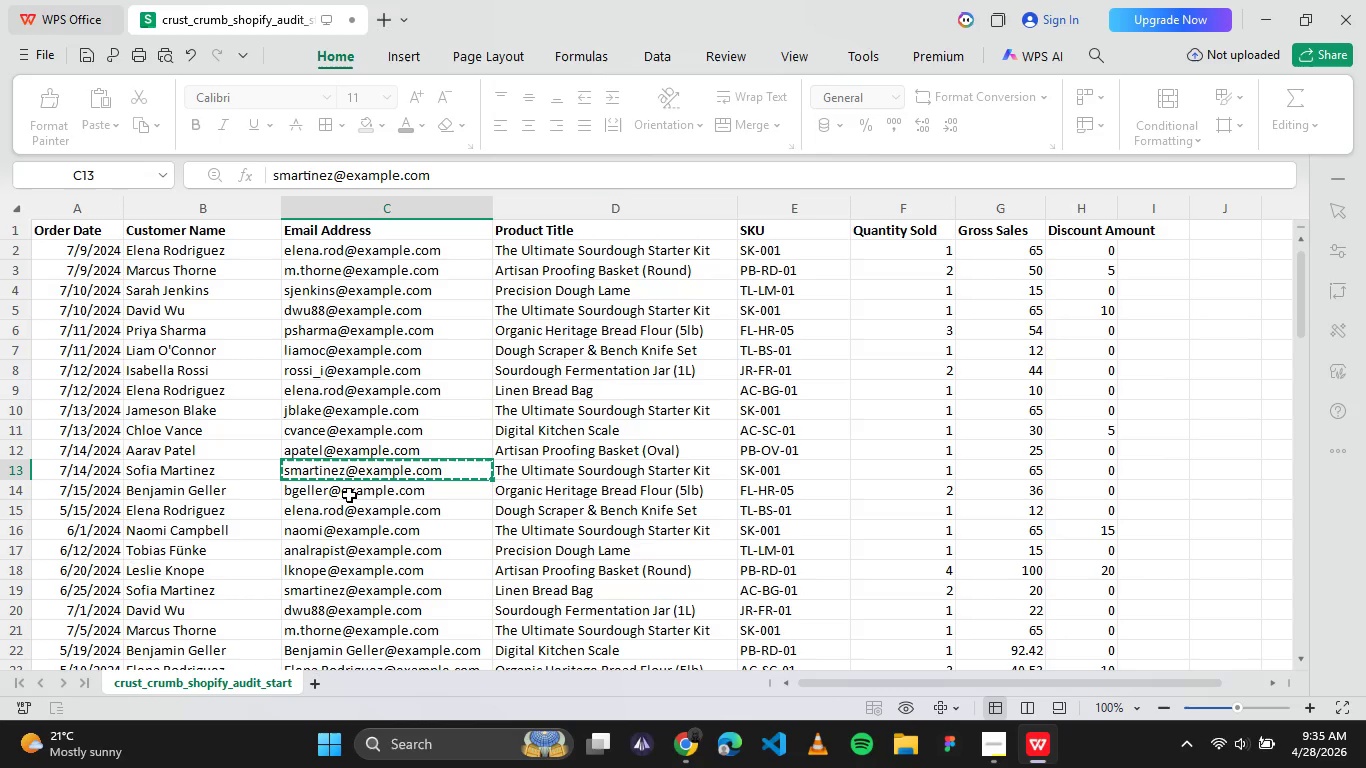 
left_click([349, 494])
 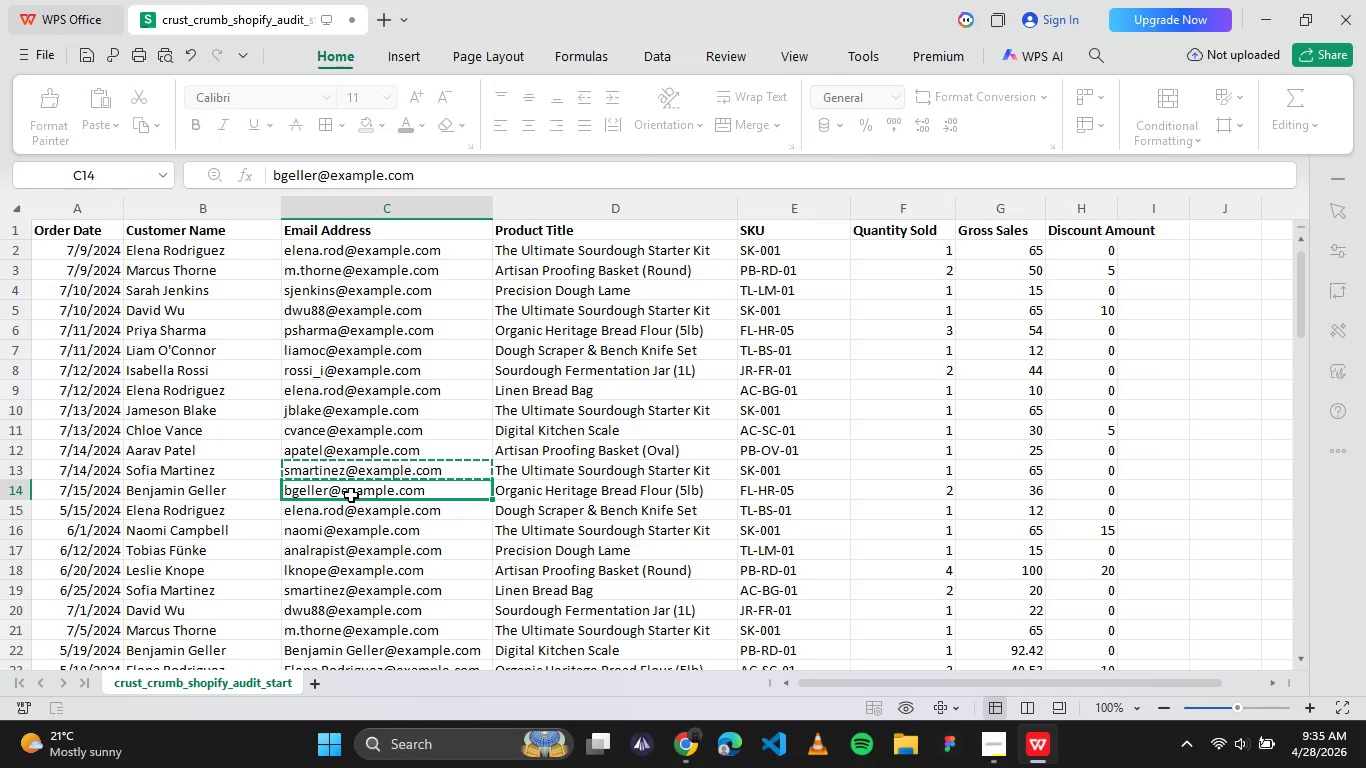 
key(Control+C)
 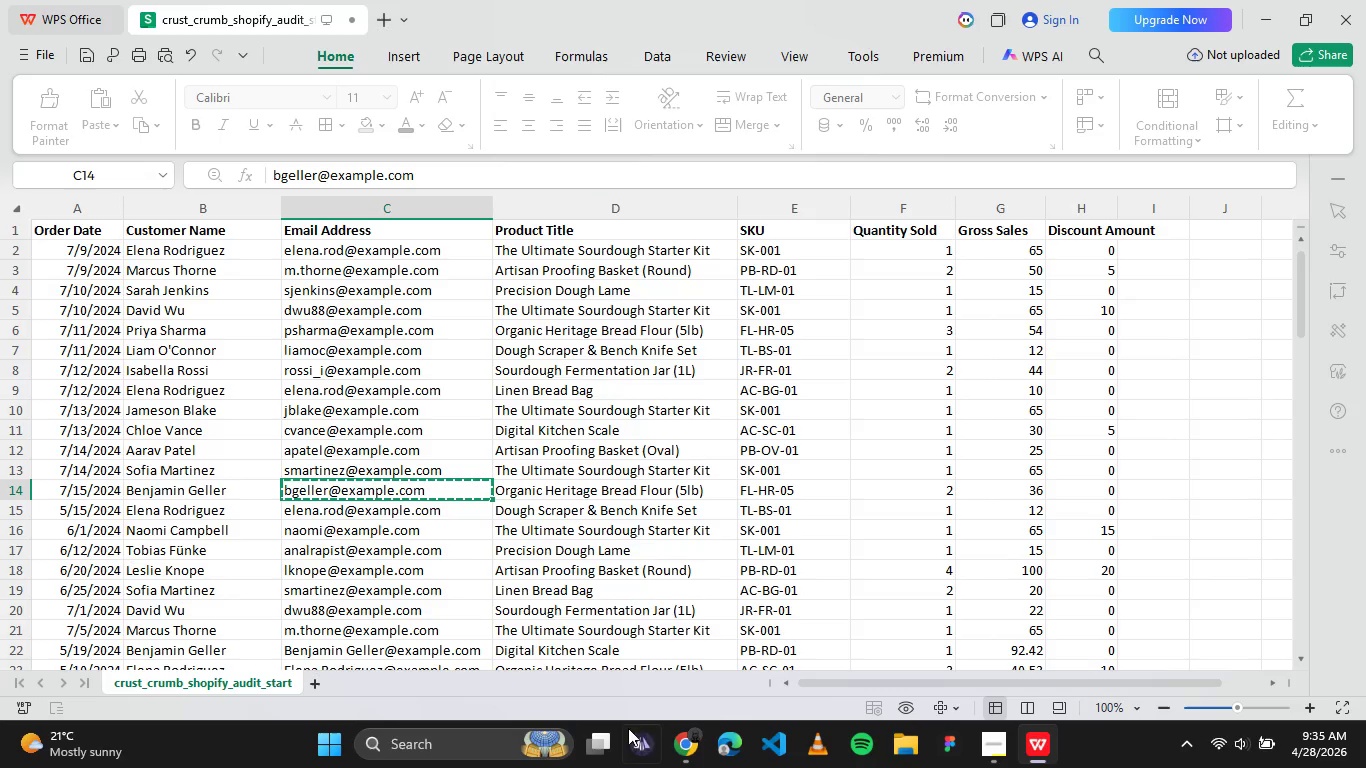 
left_click([684, 752])
 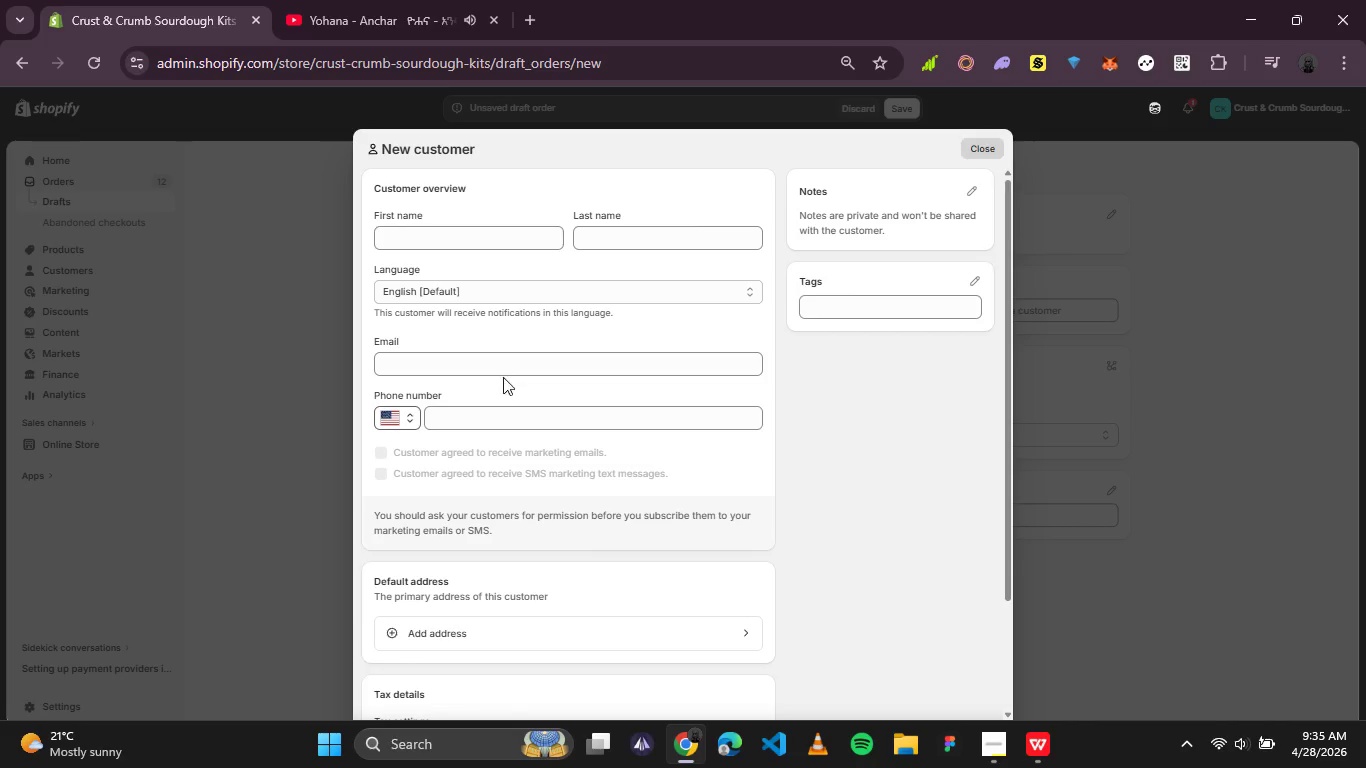 
left_click([503, 369])
 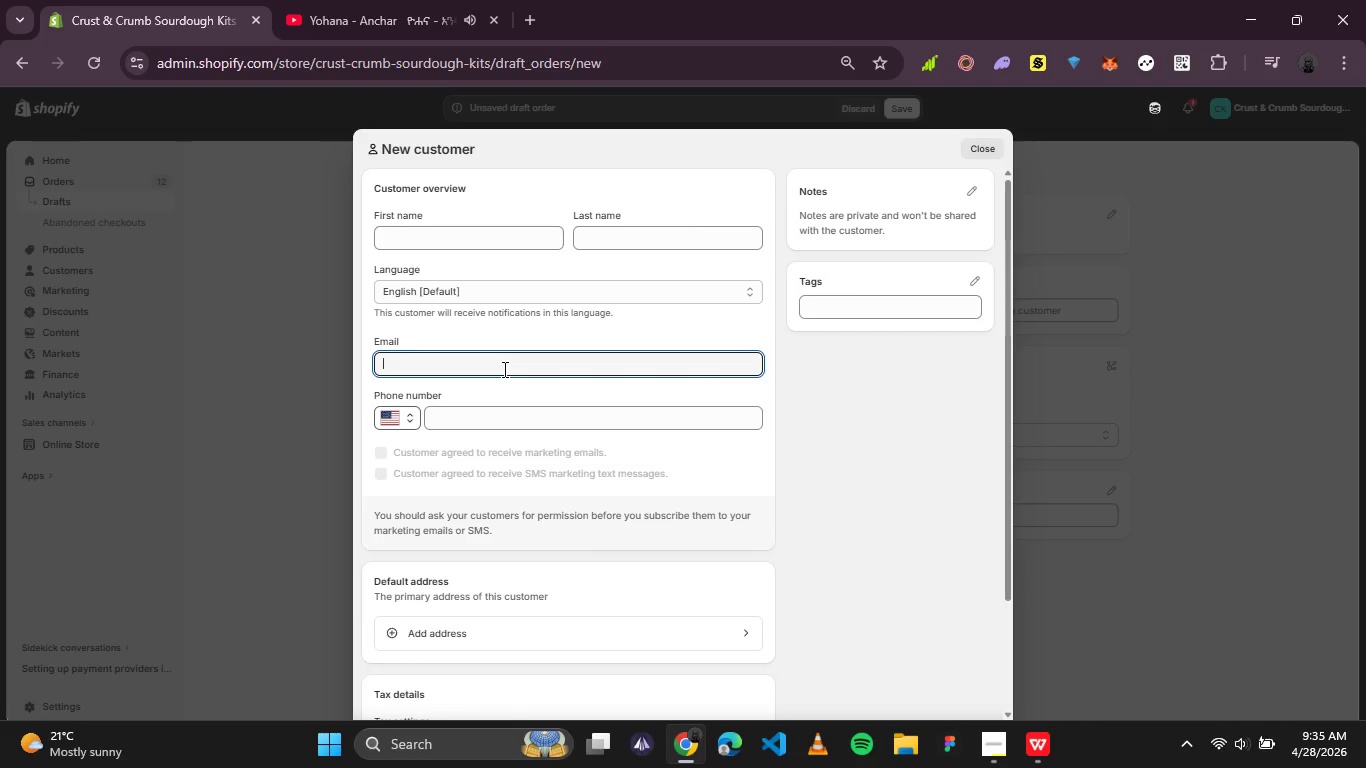 
key(Control+V)
 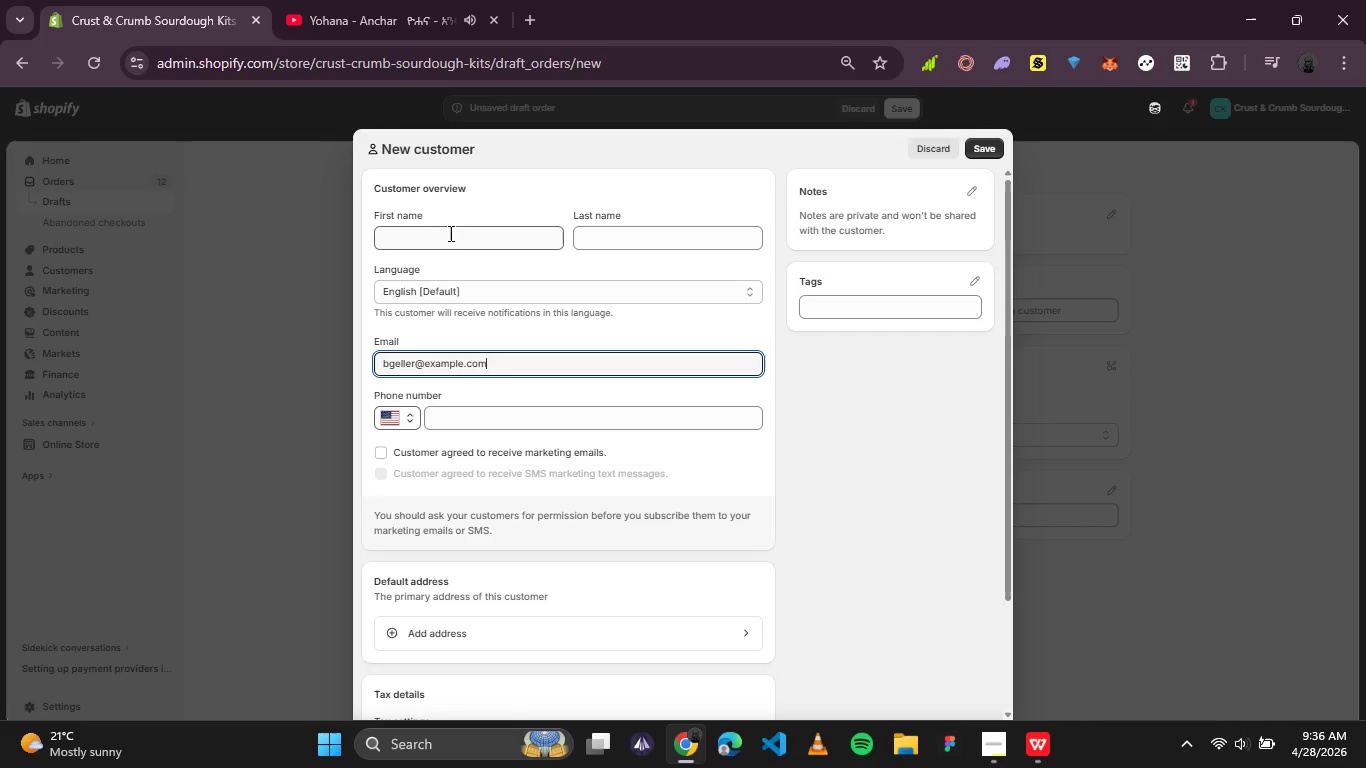 
left_click([449, 233])
 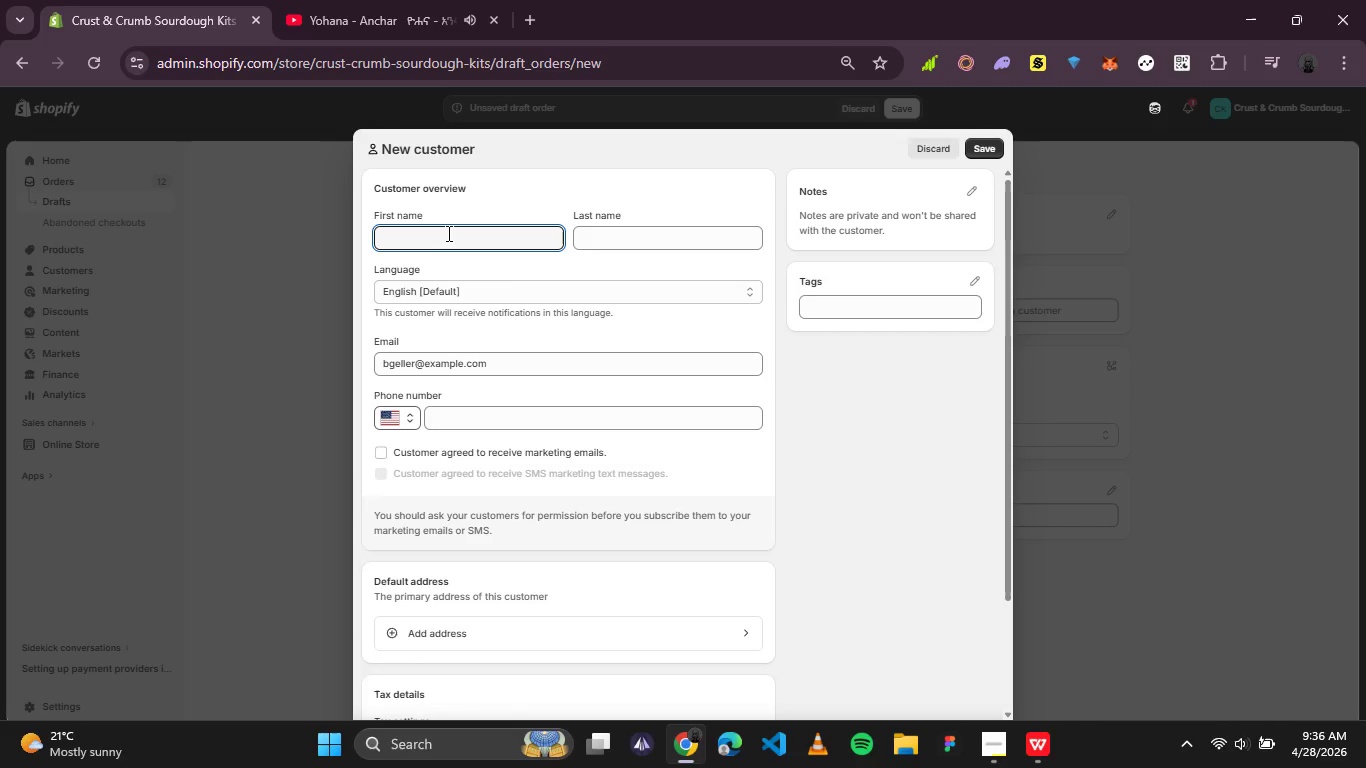 
type(Benjamin )
key(Backspace)
key(Tab)
type(Geller)
 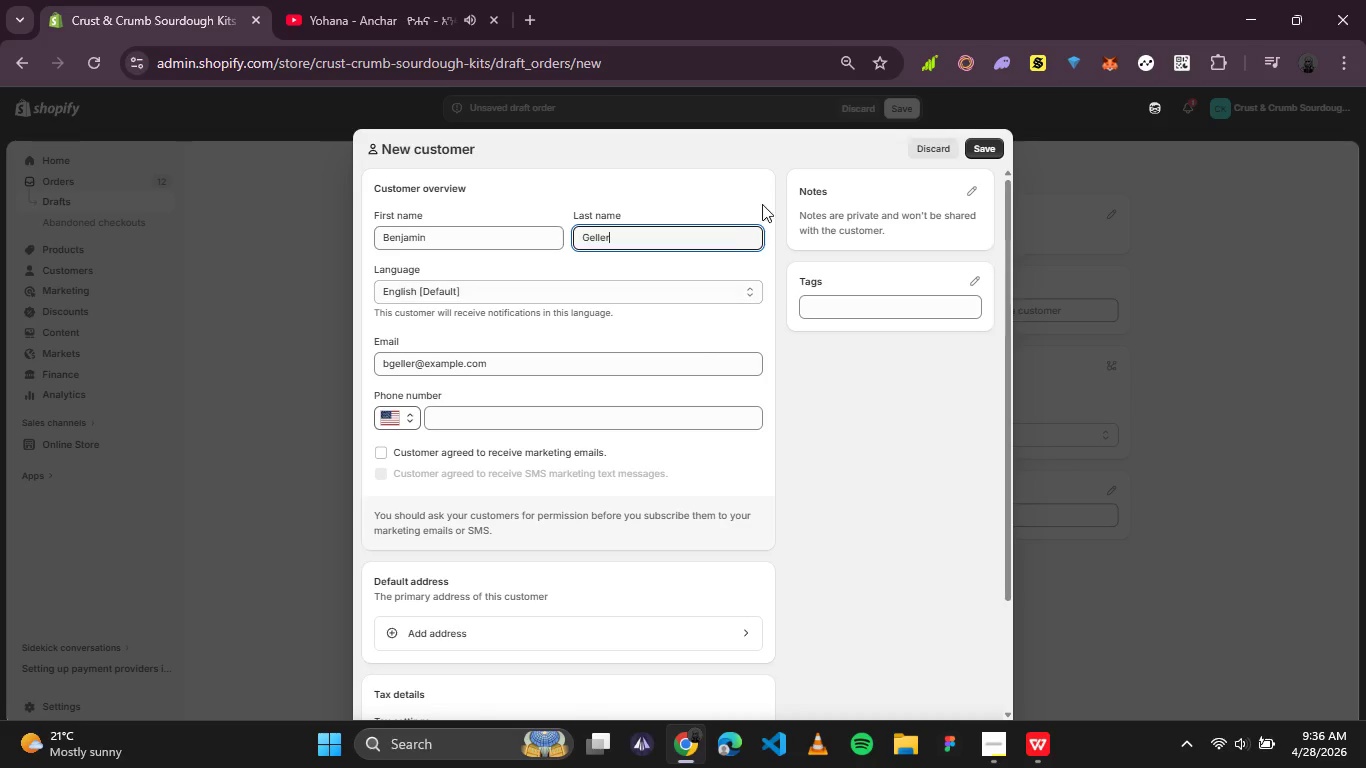 
left_click([990, 148])
 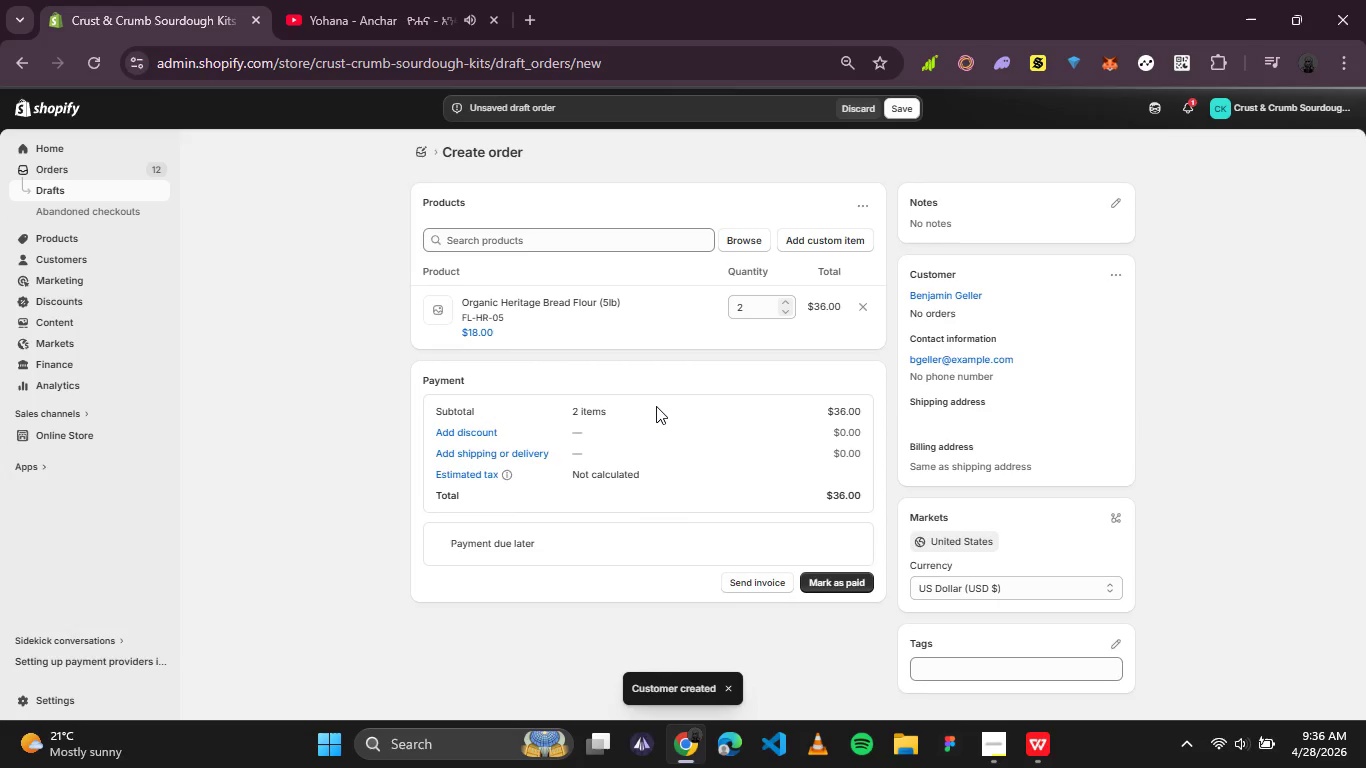 
wait(9.44)
 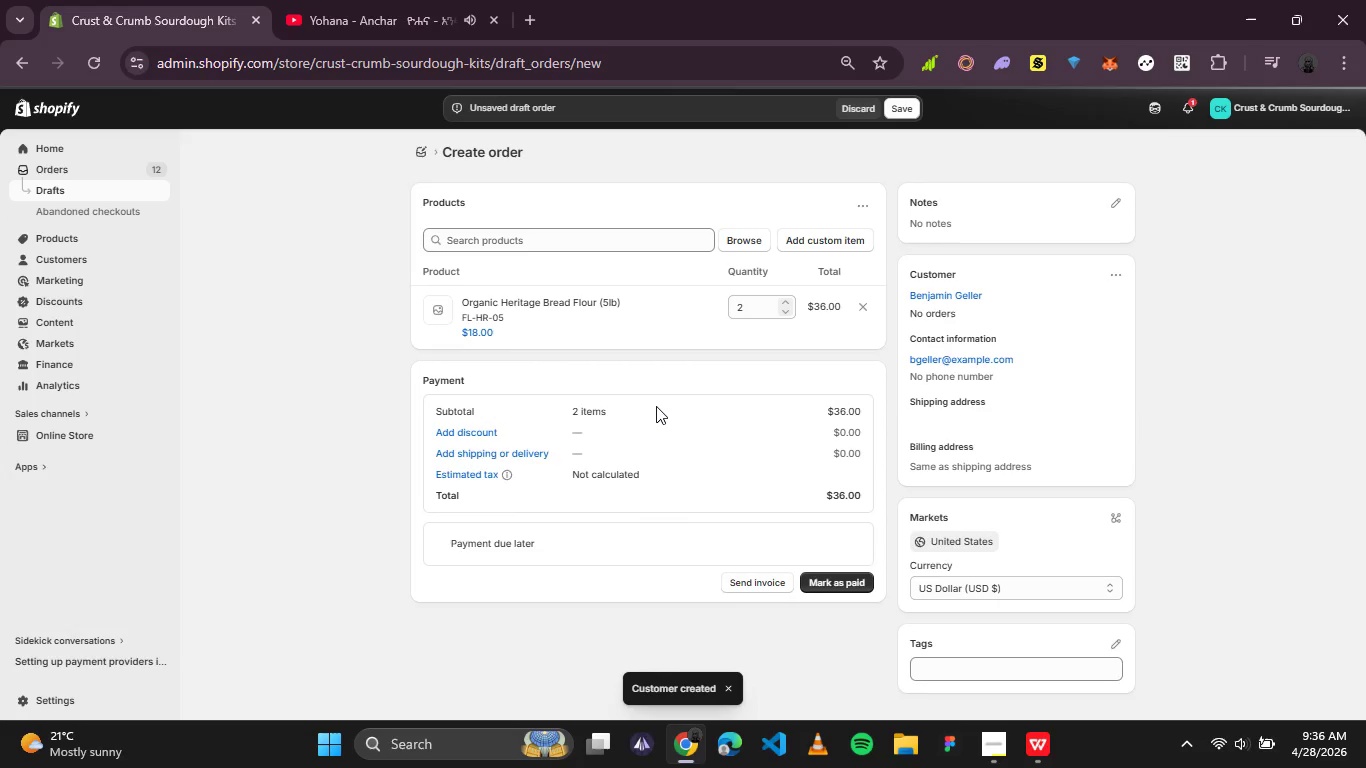 
left_click([839, 583])
 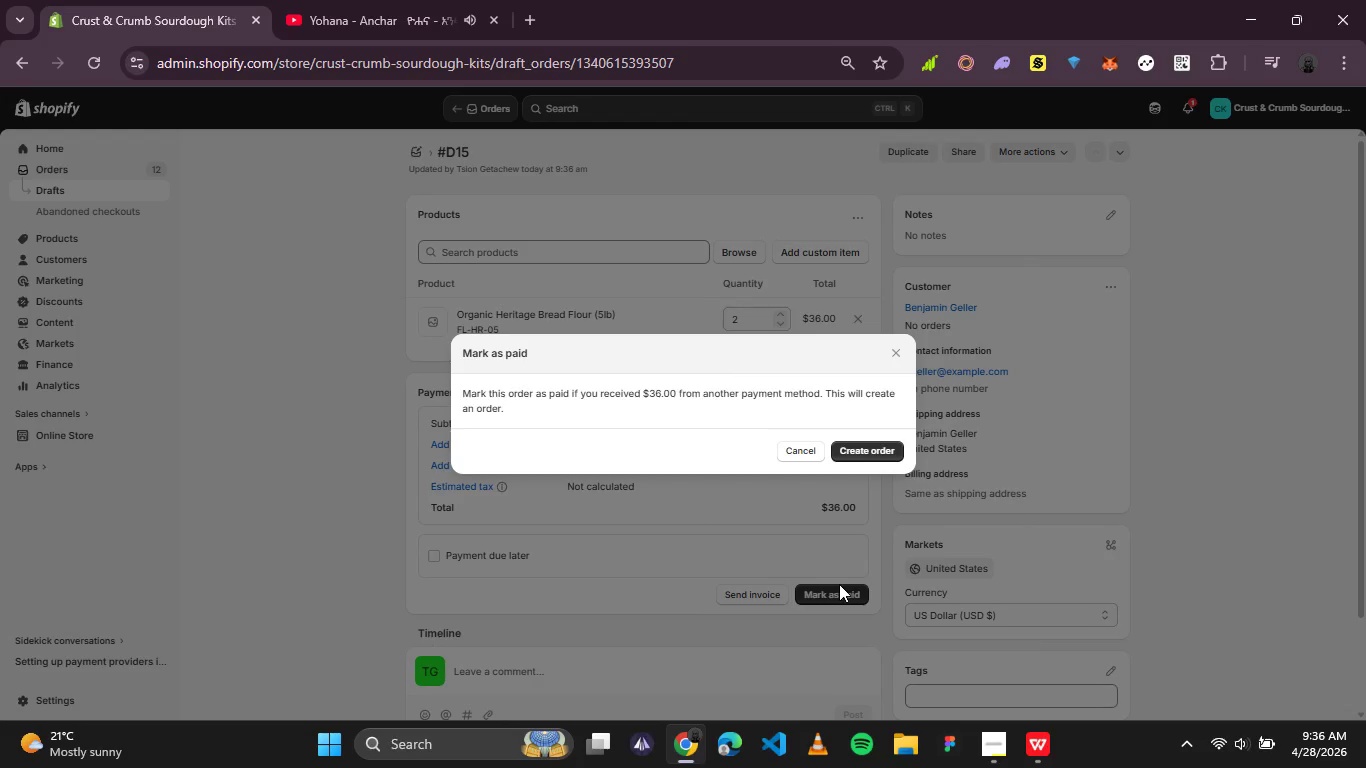 
wait(7.39)
 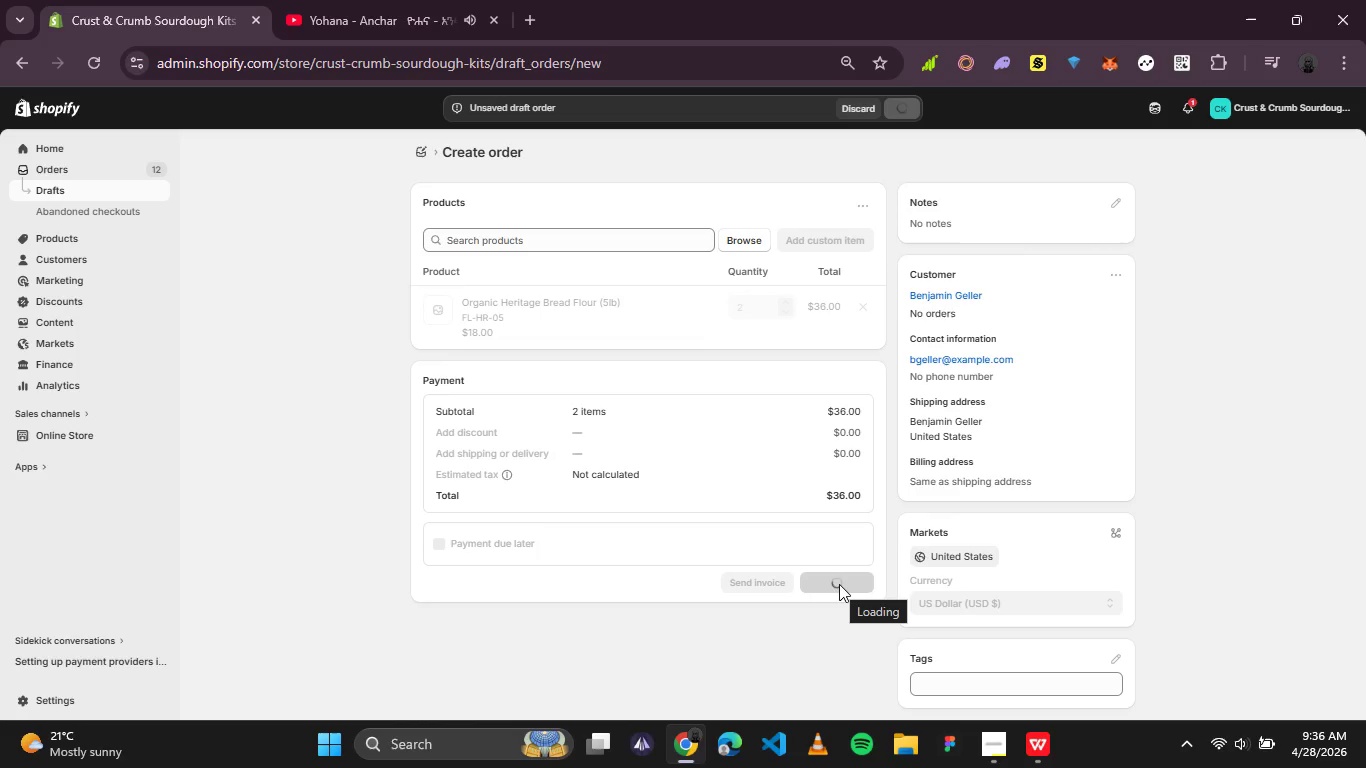 
left_click([890, 440])
 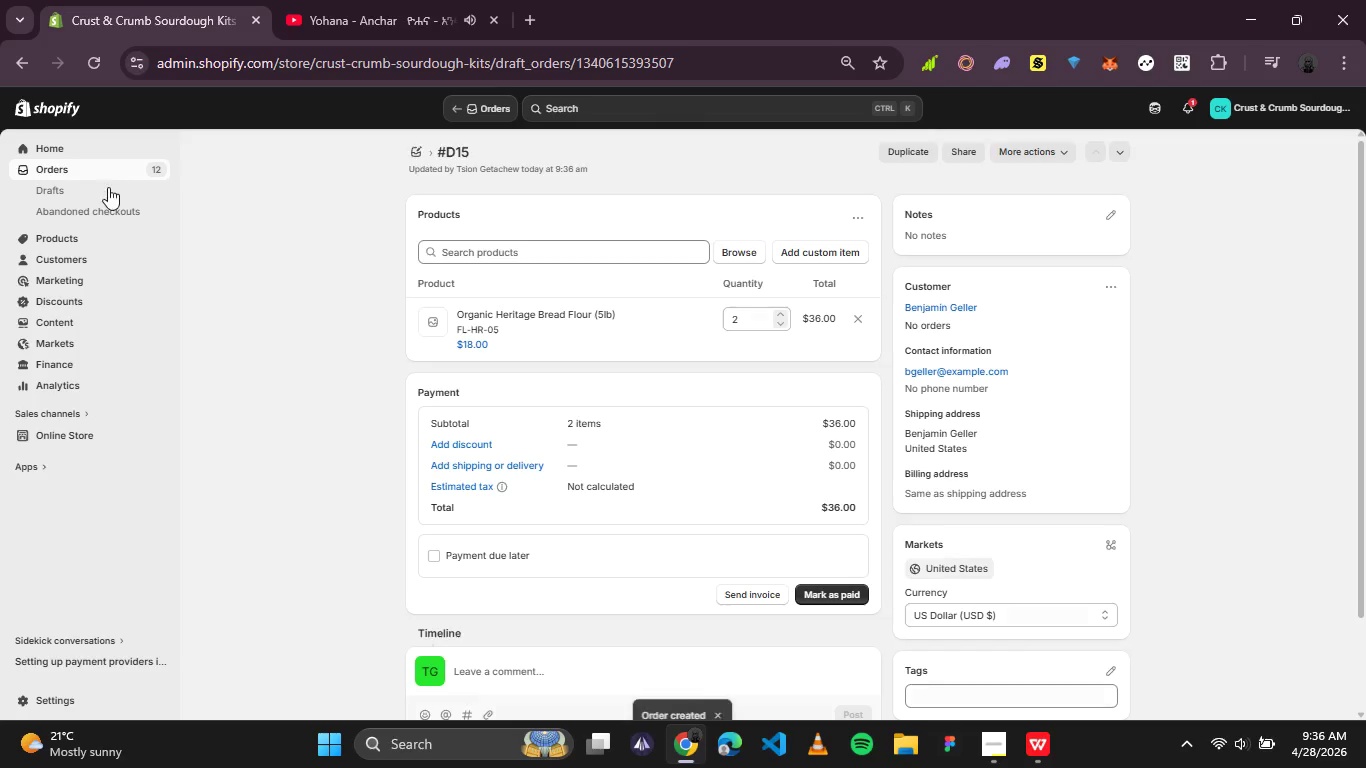 
left_click([119, 171])
 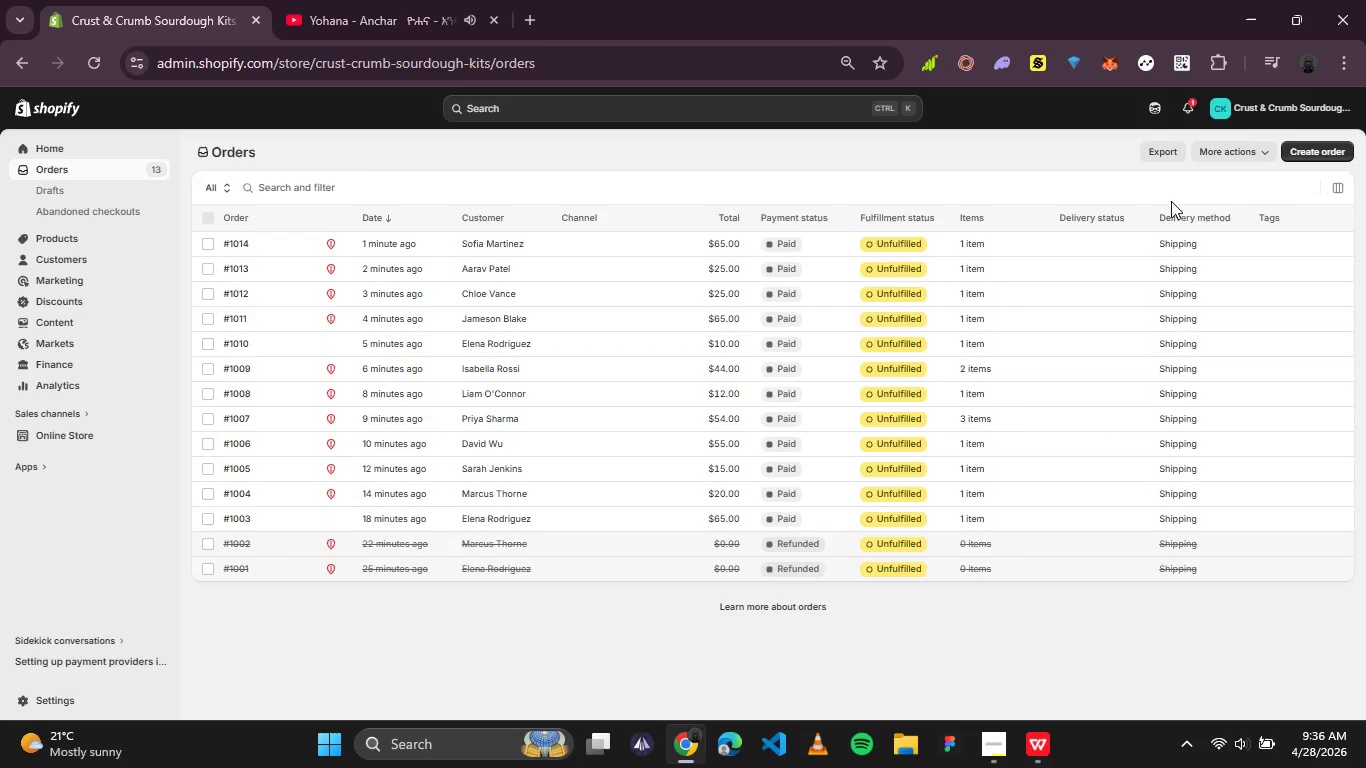 
left_click([1298, 150])
 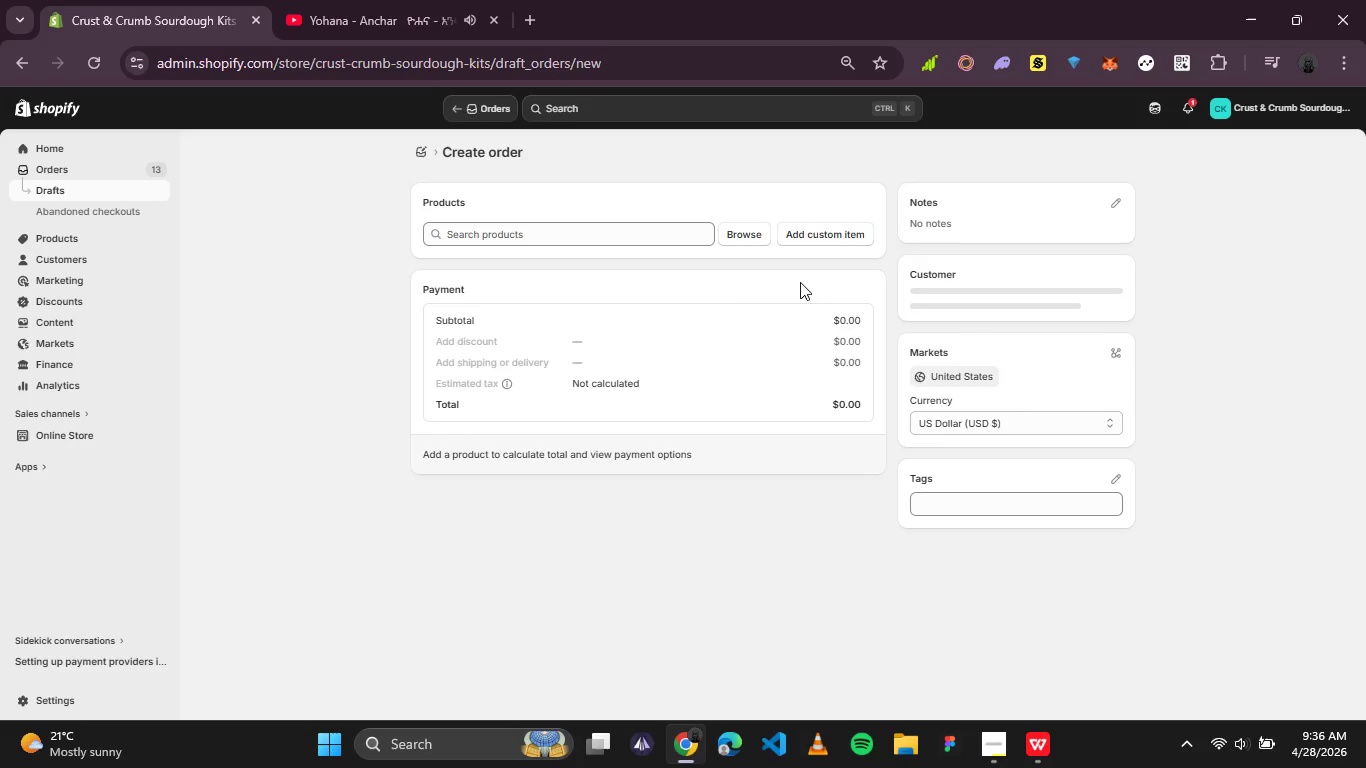 
left_click([735, 230])
 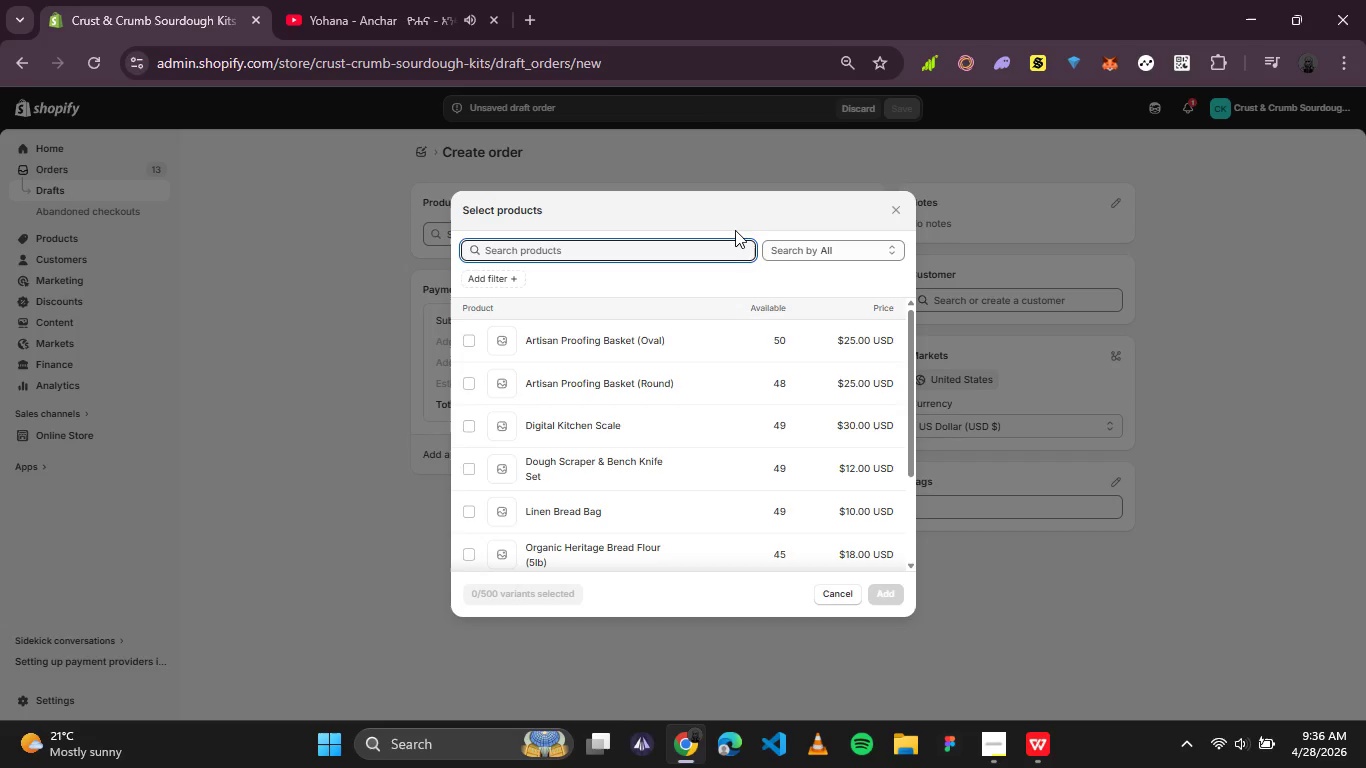 
scroll: coordinate [747, 364], scroll_direction: down, amount: 4.0
 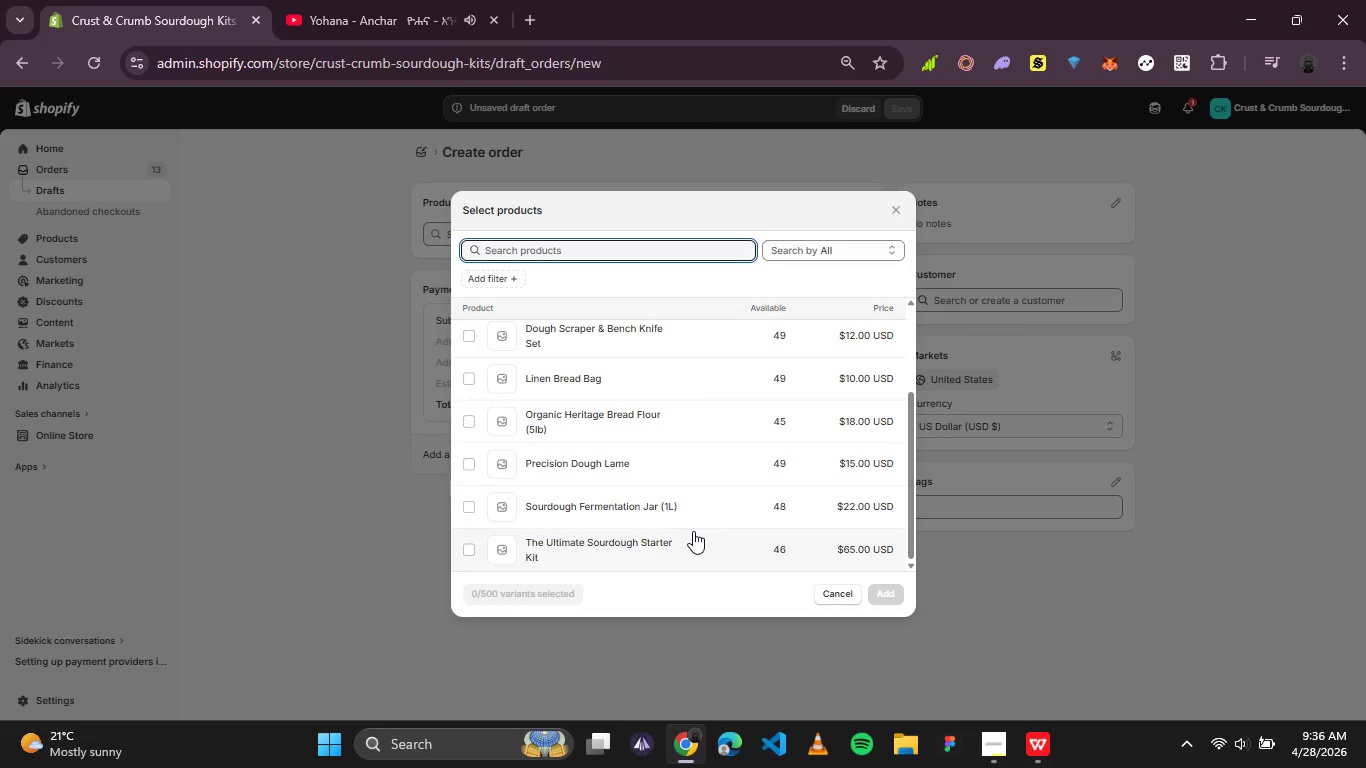 
left_click([693, 531])
 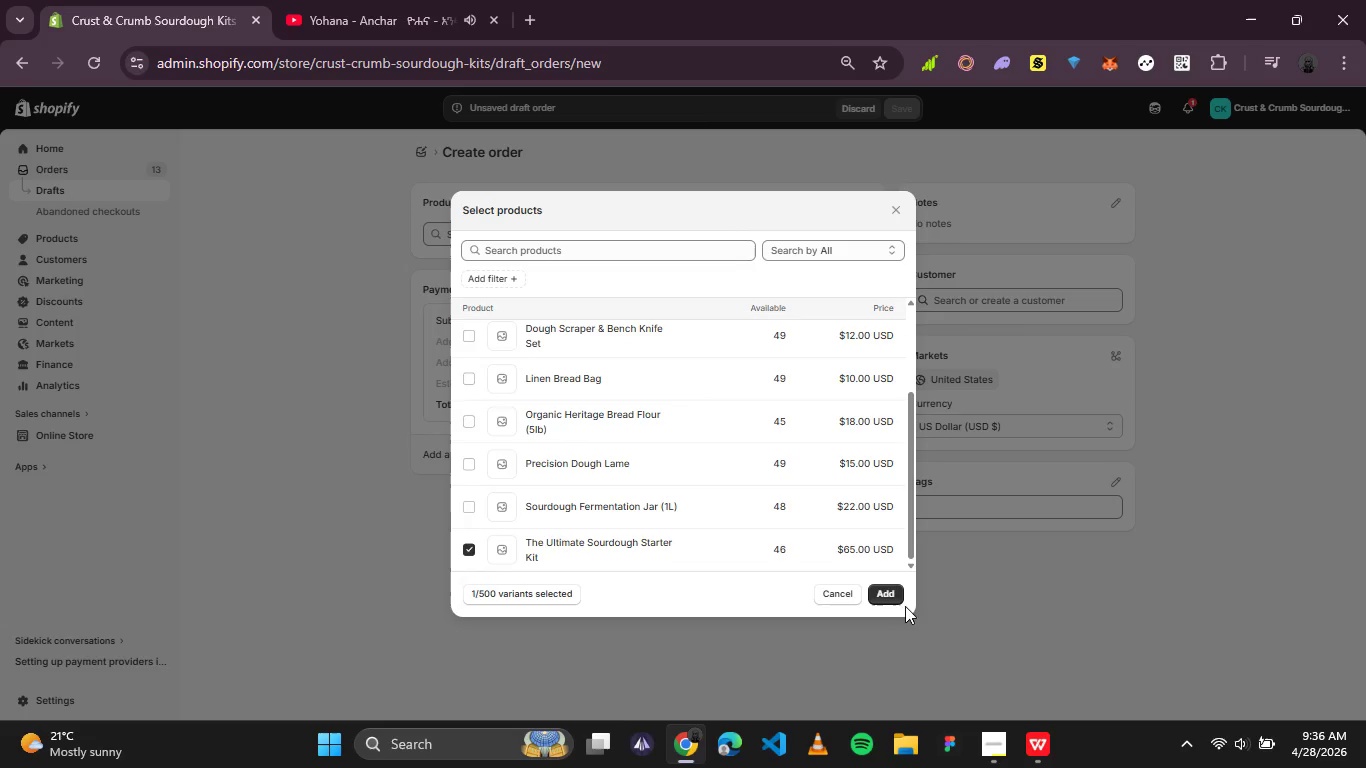 
left_click([888, 595])
 